 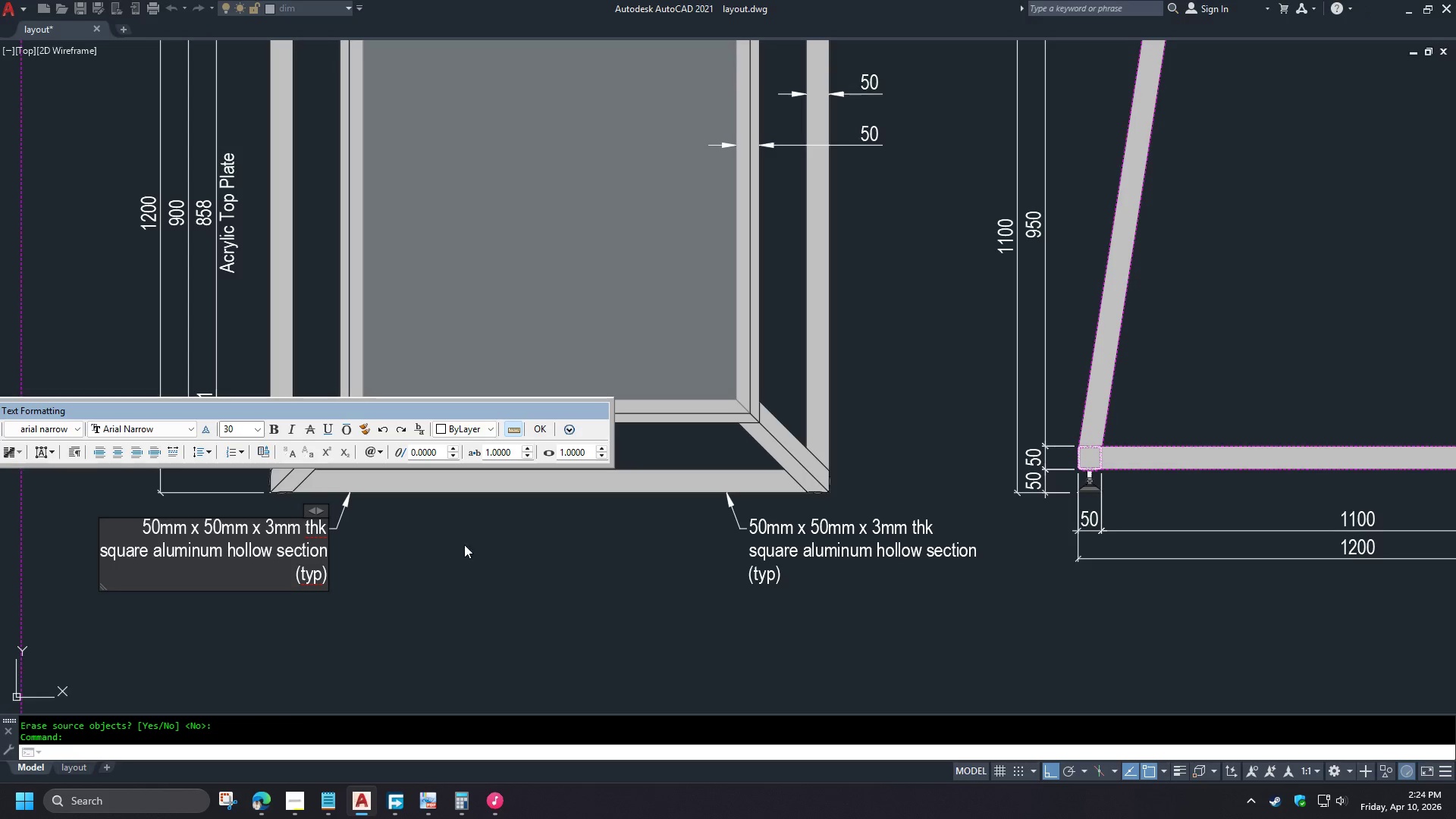 
double_click([409, 566])
 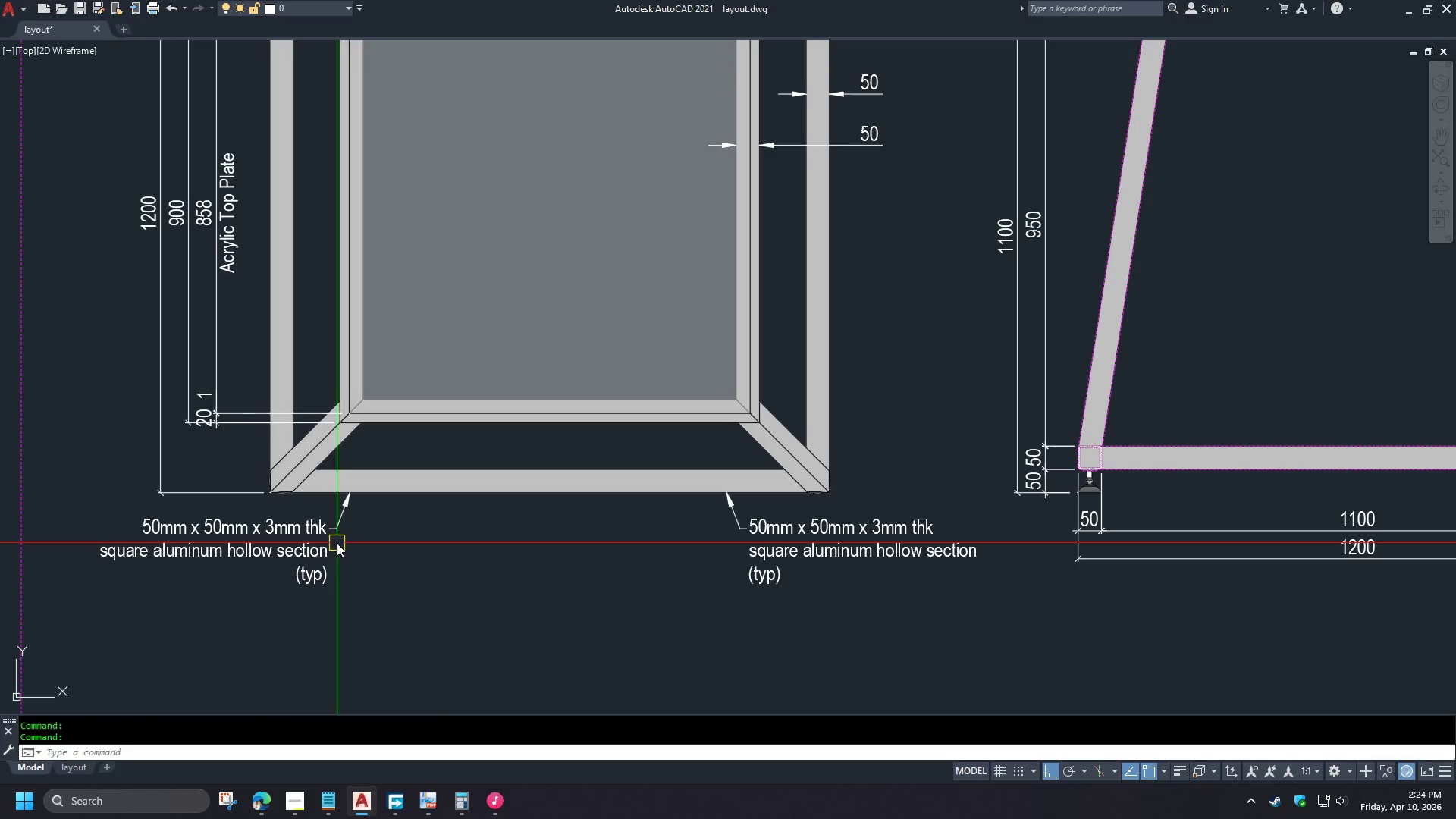 
left_click([318, 536])
 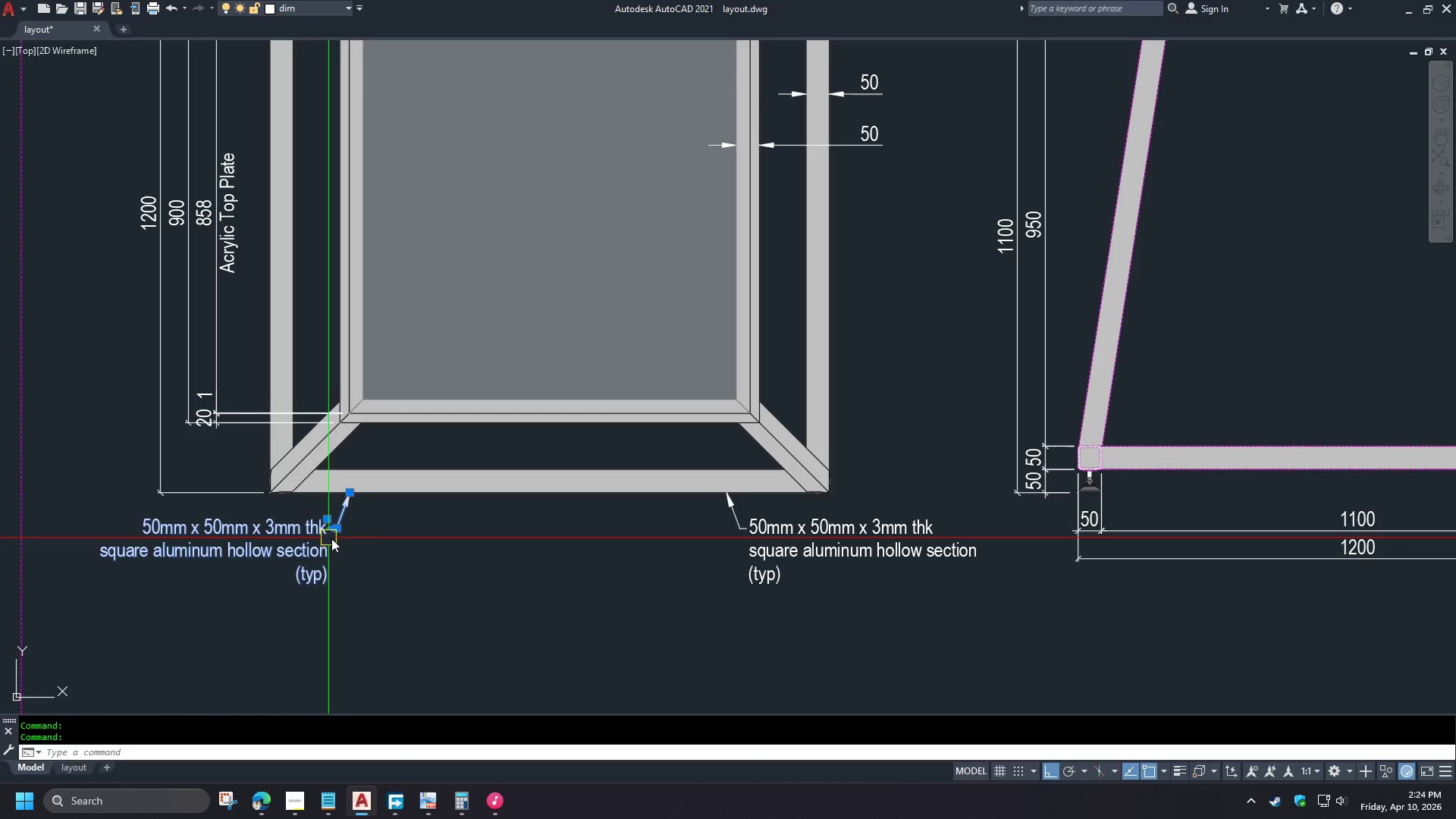 
key(E)
 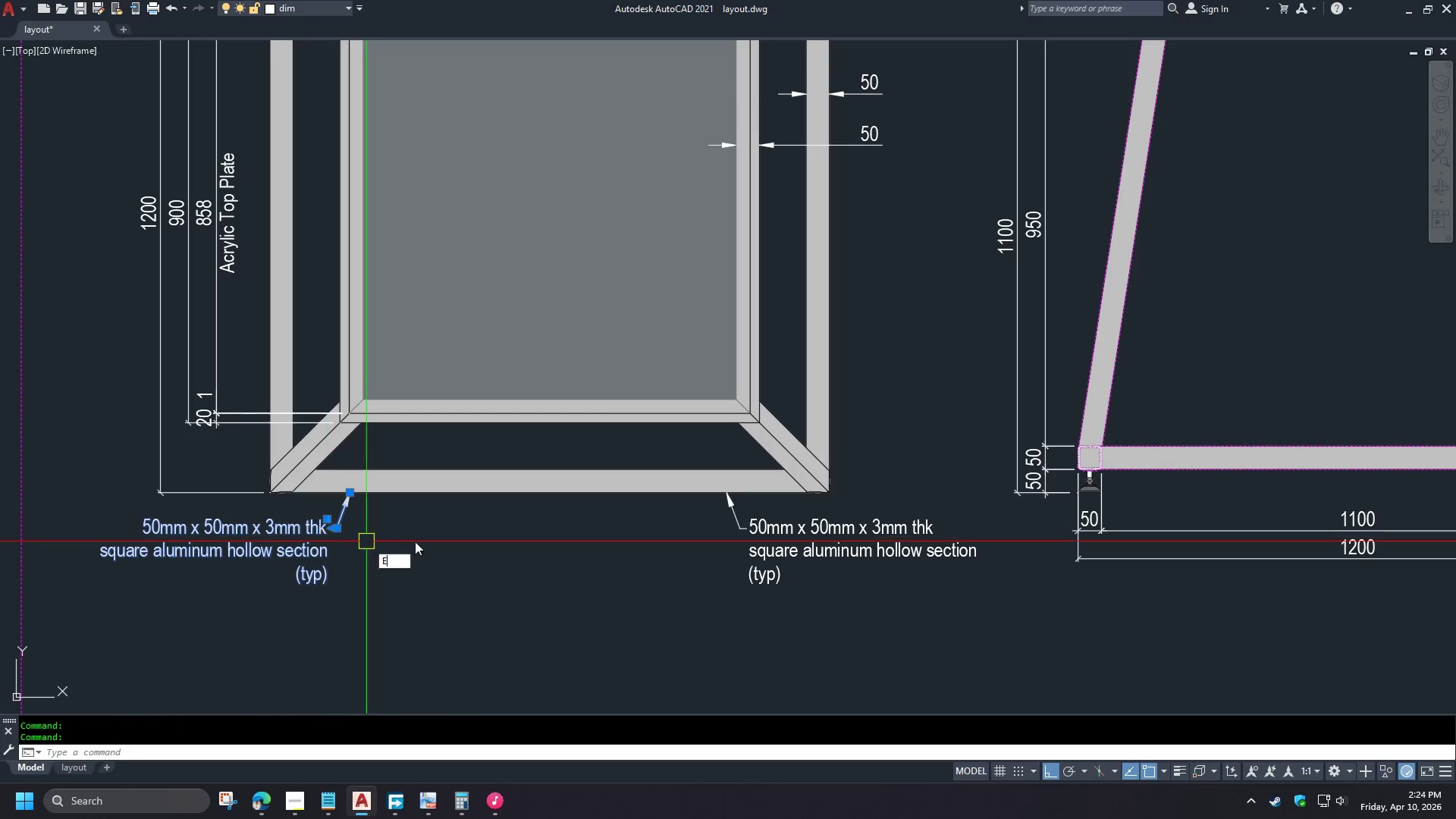 
key(Space)
 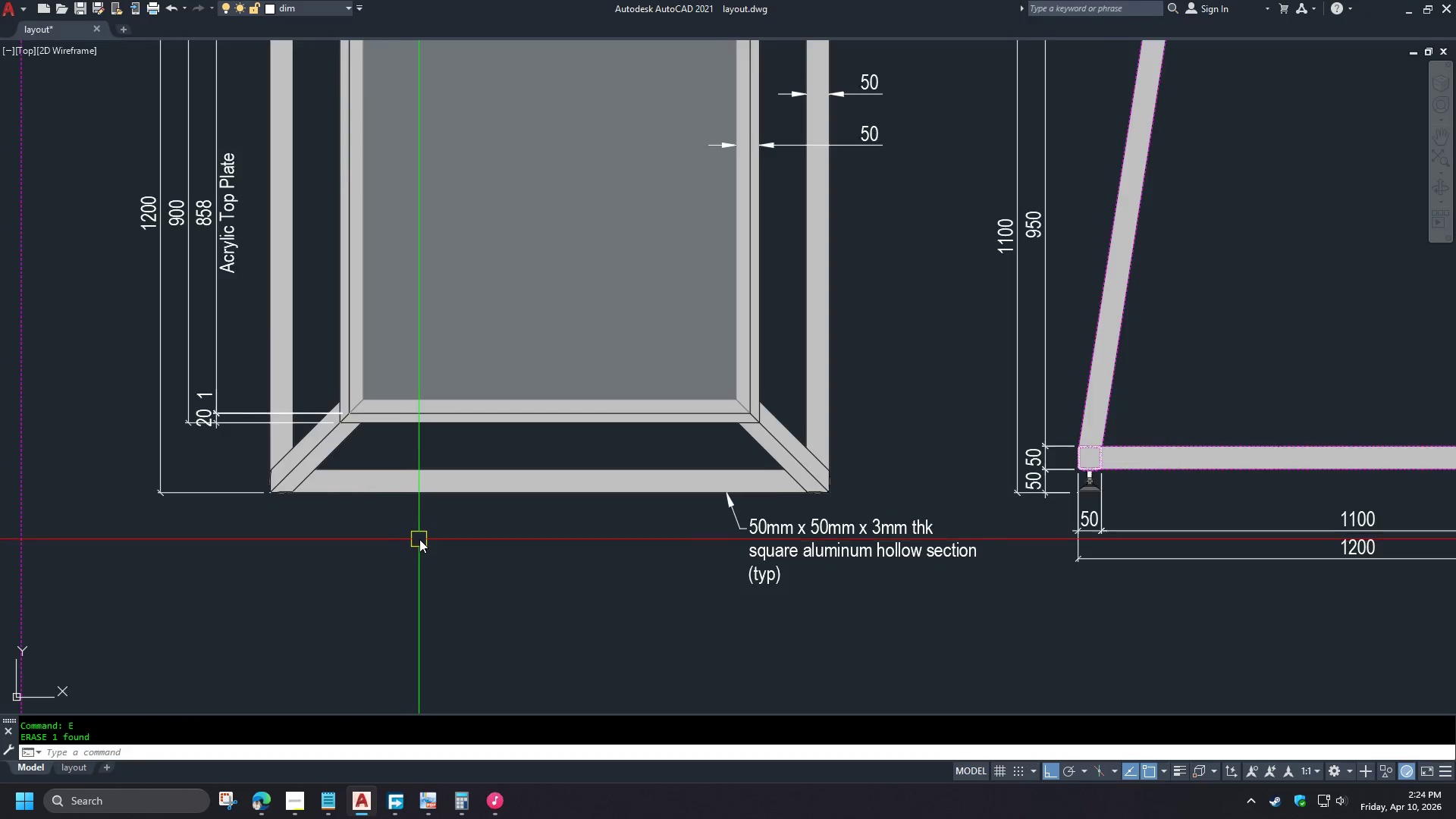 
scroll: coordinate [420, 538], scroll_direction: down, amount: 1.0
 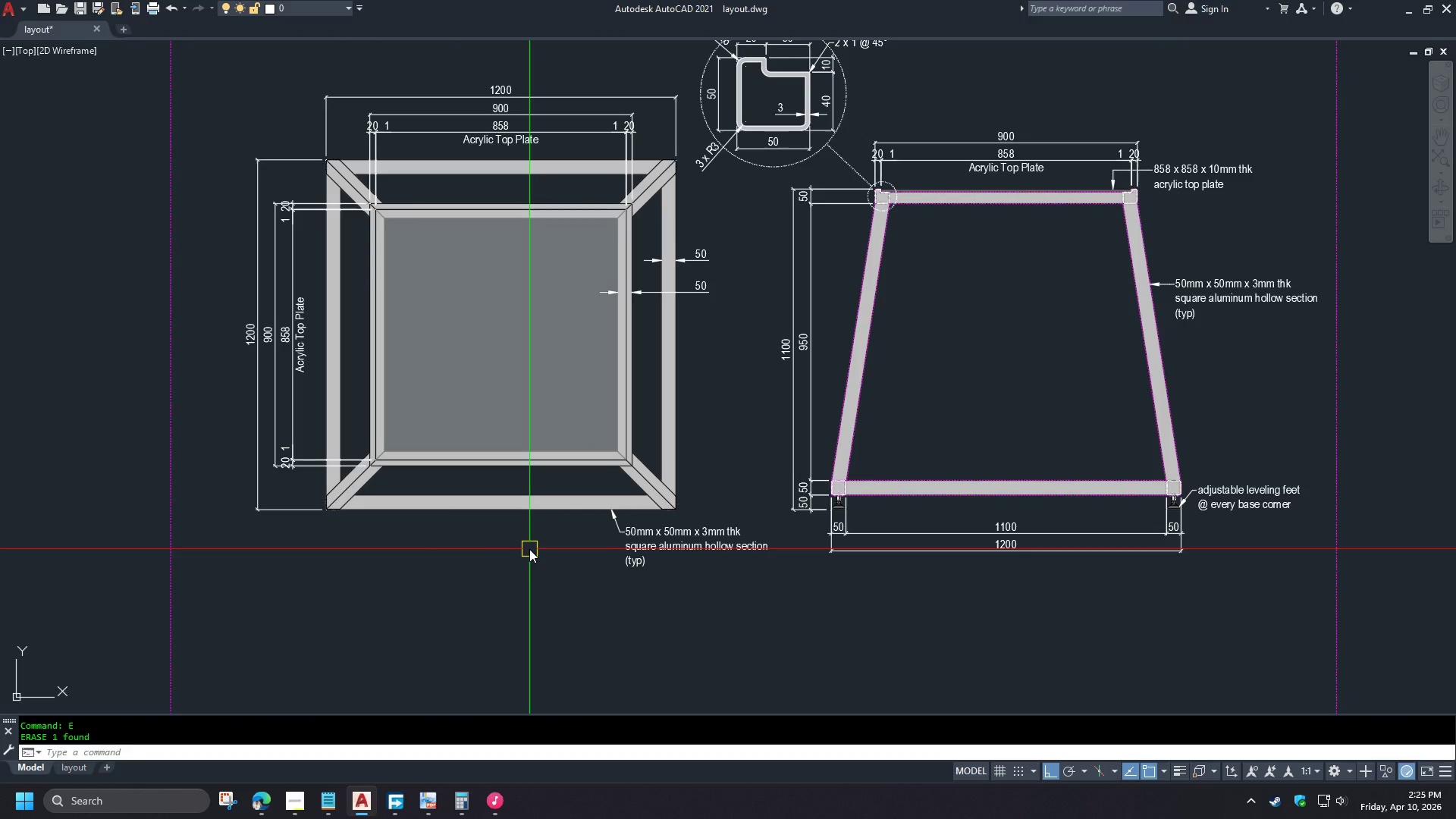 
wait(10.15)
 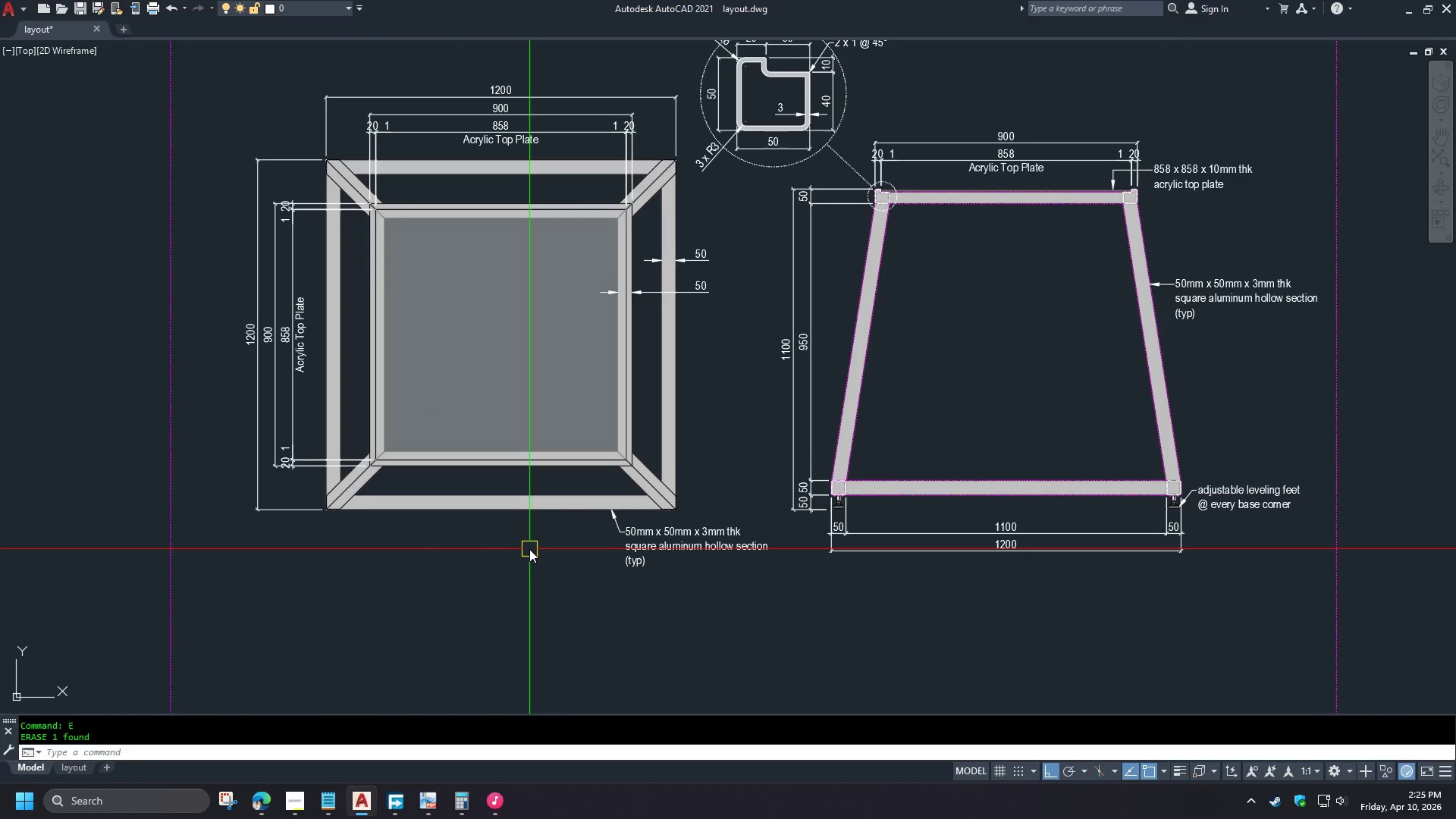 
scroll: coordinate [375, 594], scroll_direction: up, amount: 1.0
 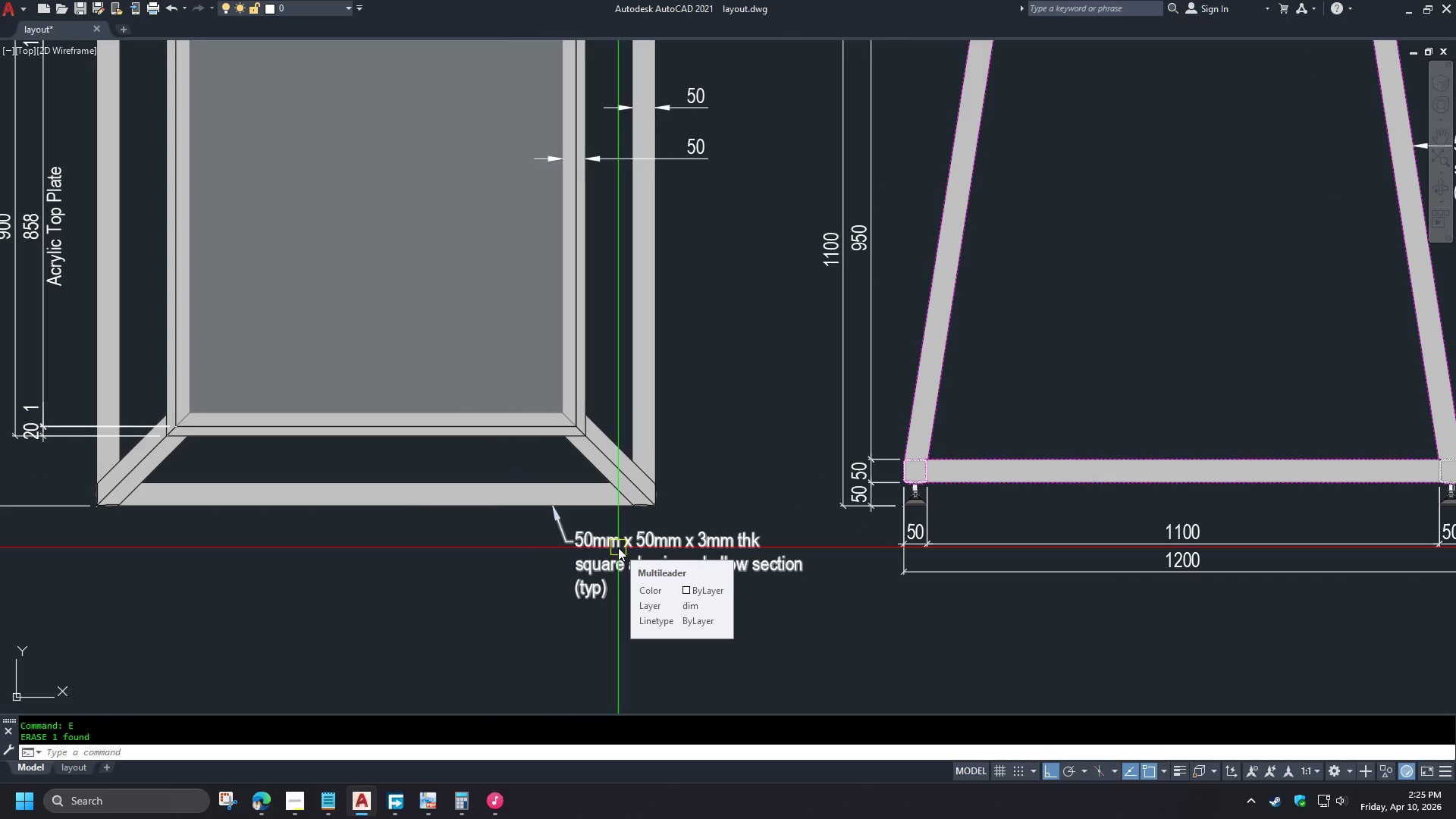 
left_click([618, 548])
 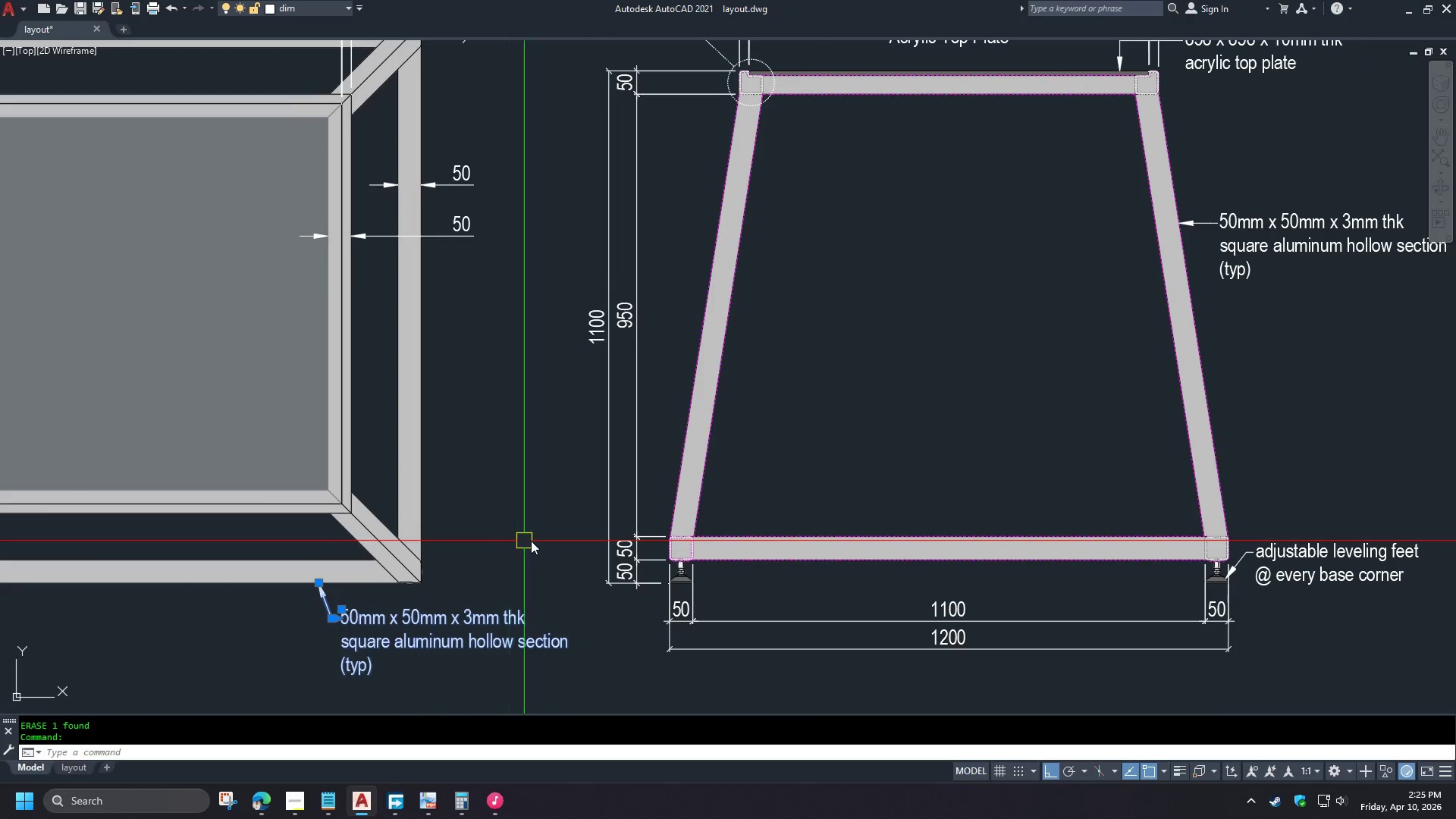 
key(Escape)
 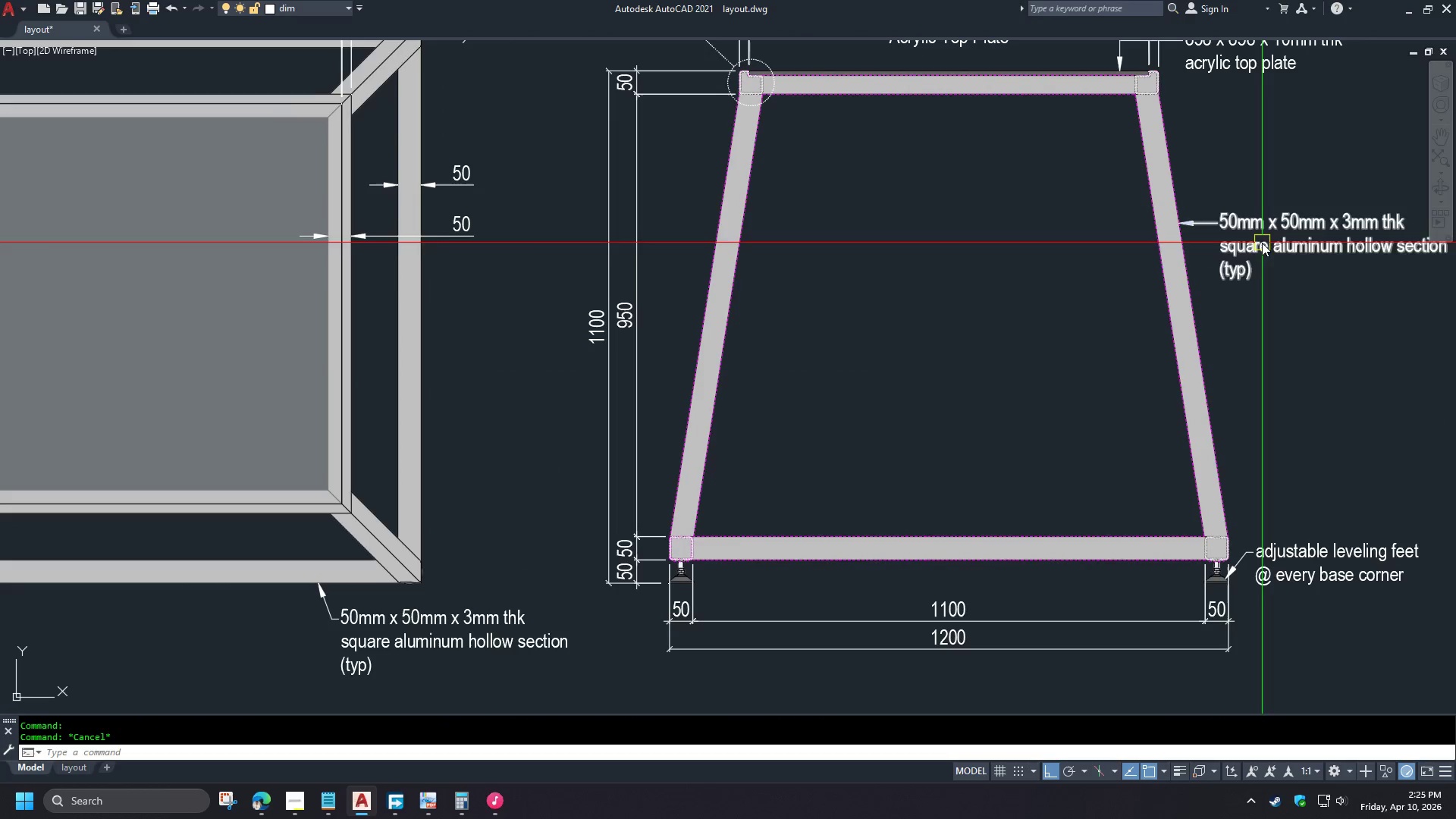 
left_click([1262, 243])
 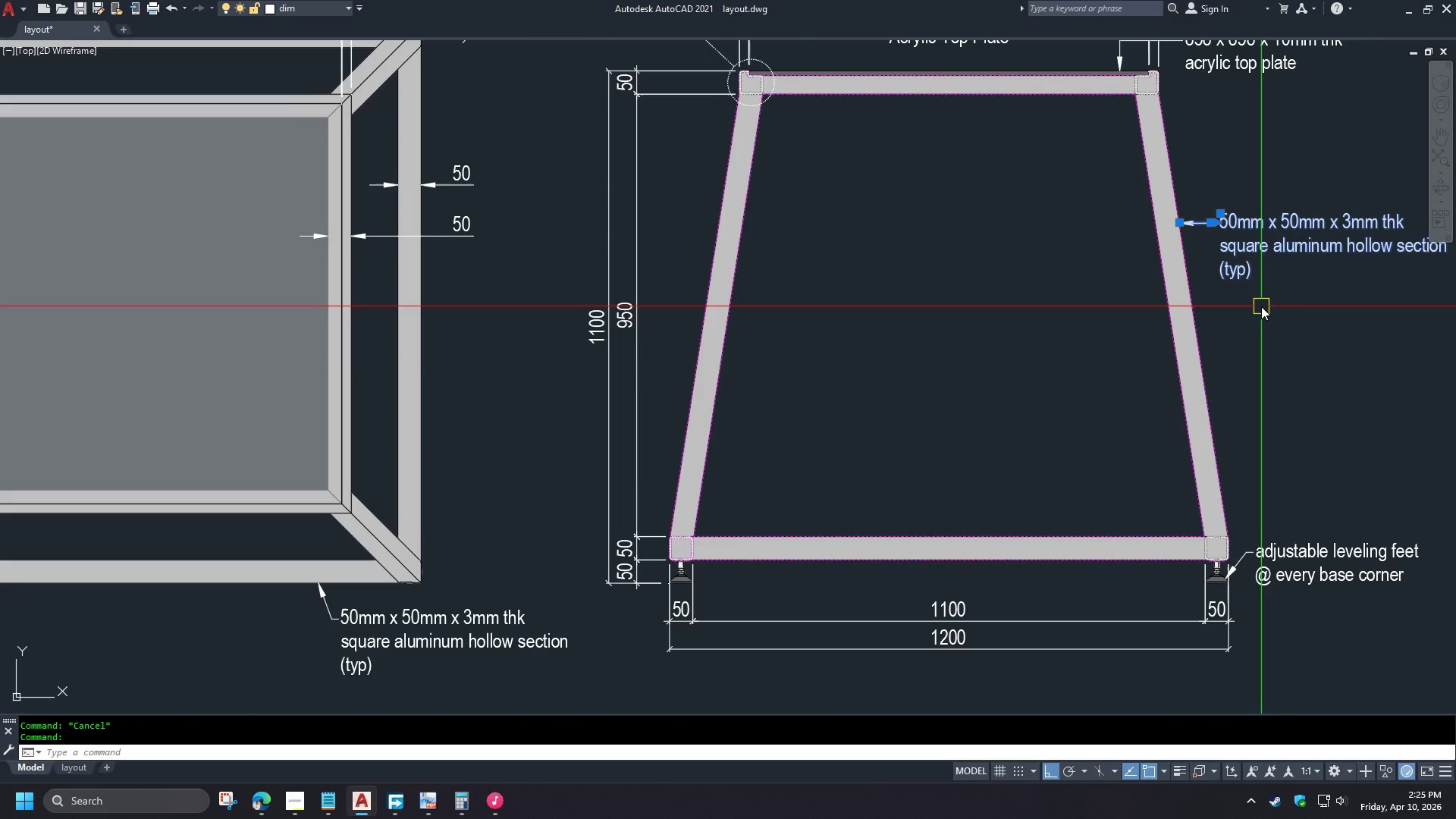 
type(CO )
 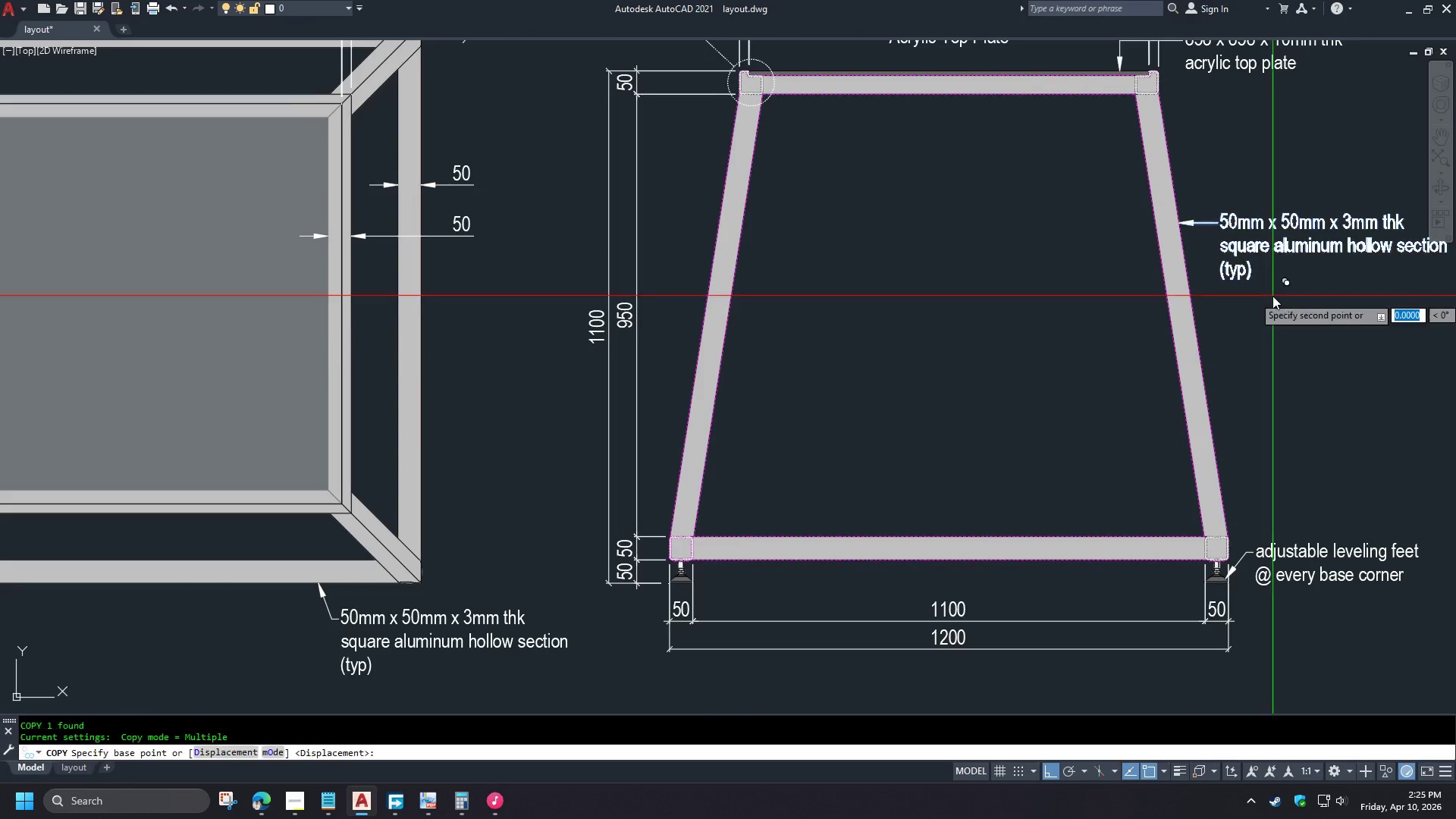 
left_click([1272, 296])
 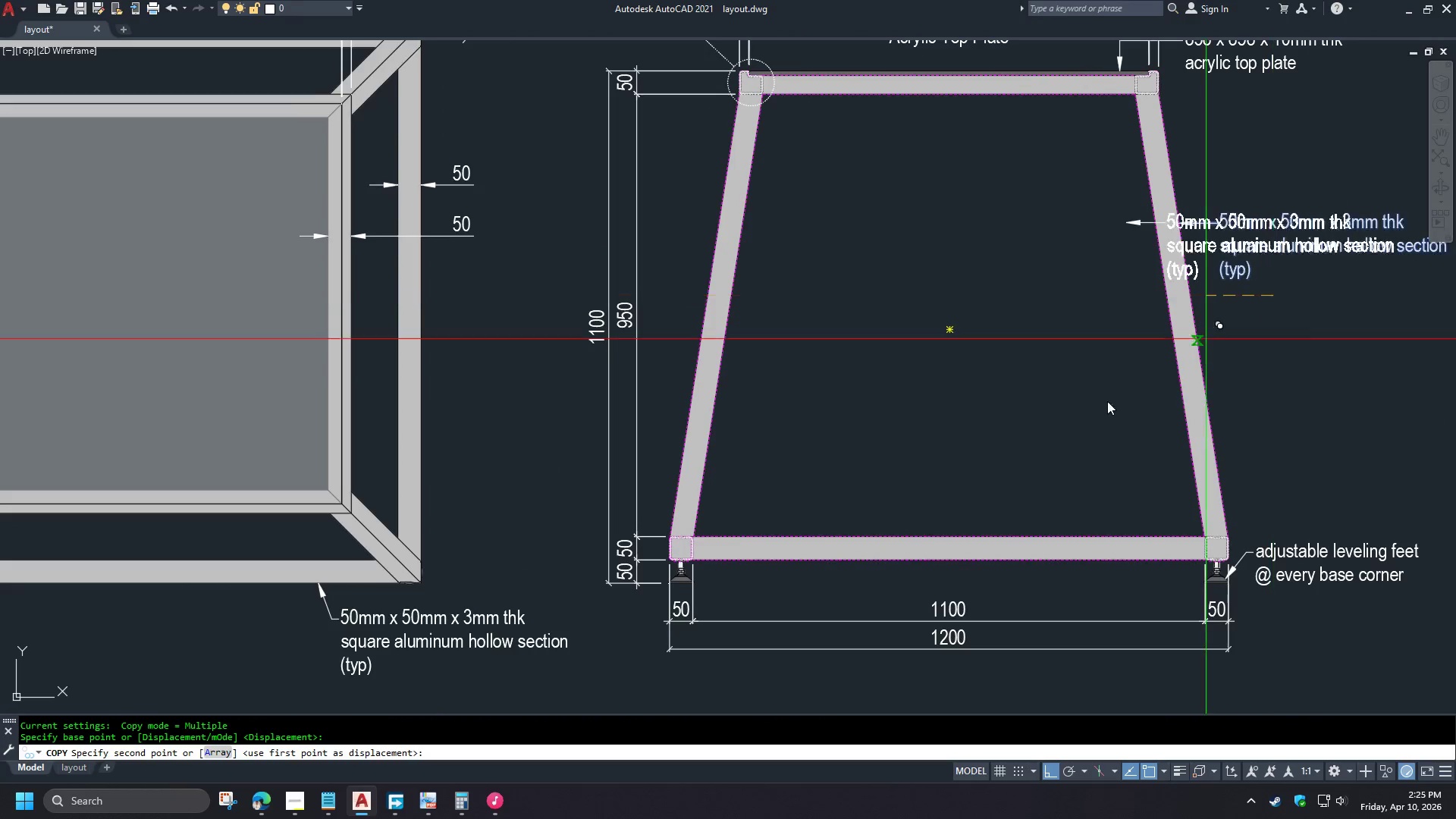 
hold_key(key=ShiftLeft, duration=1.08)
left_click([985, 529])
 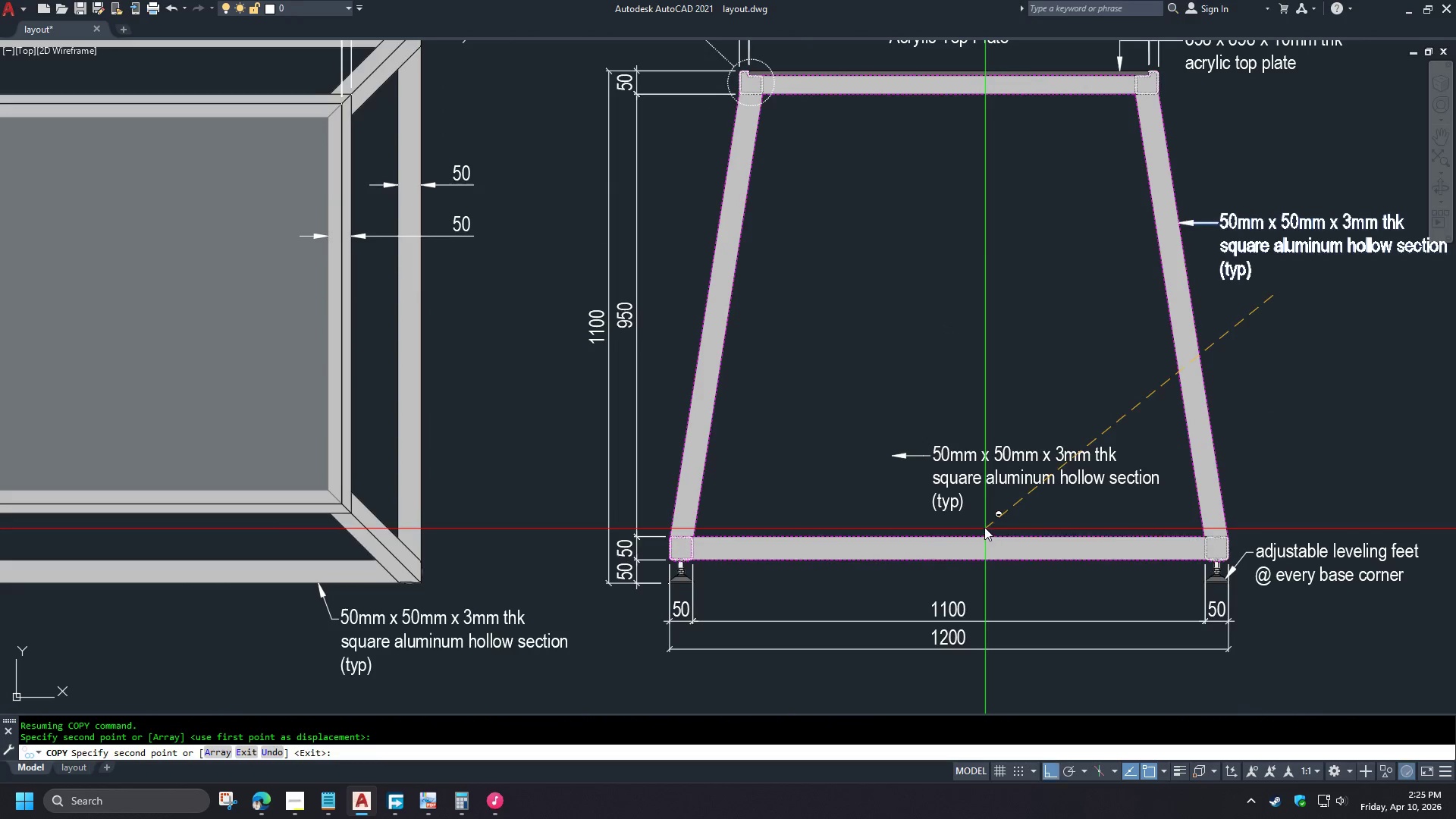 
key(Space)
 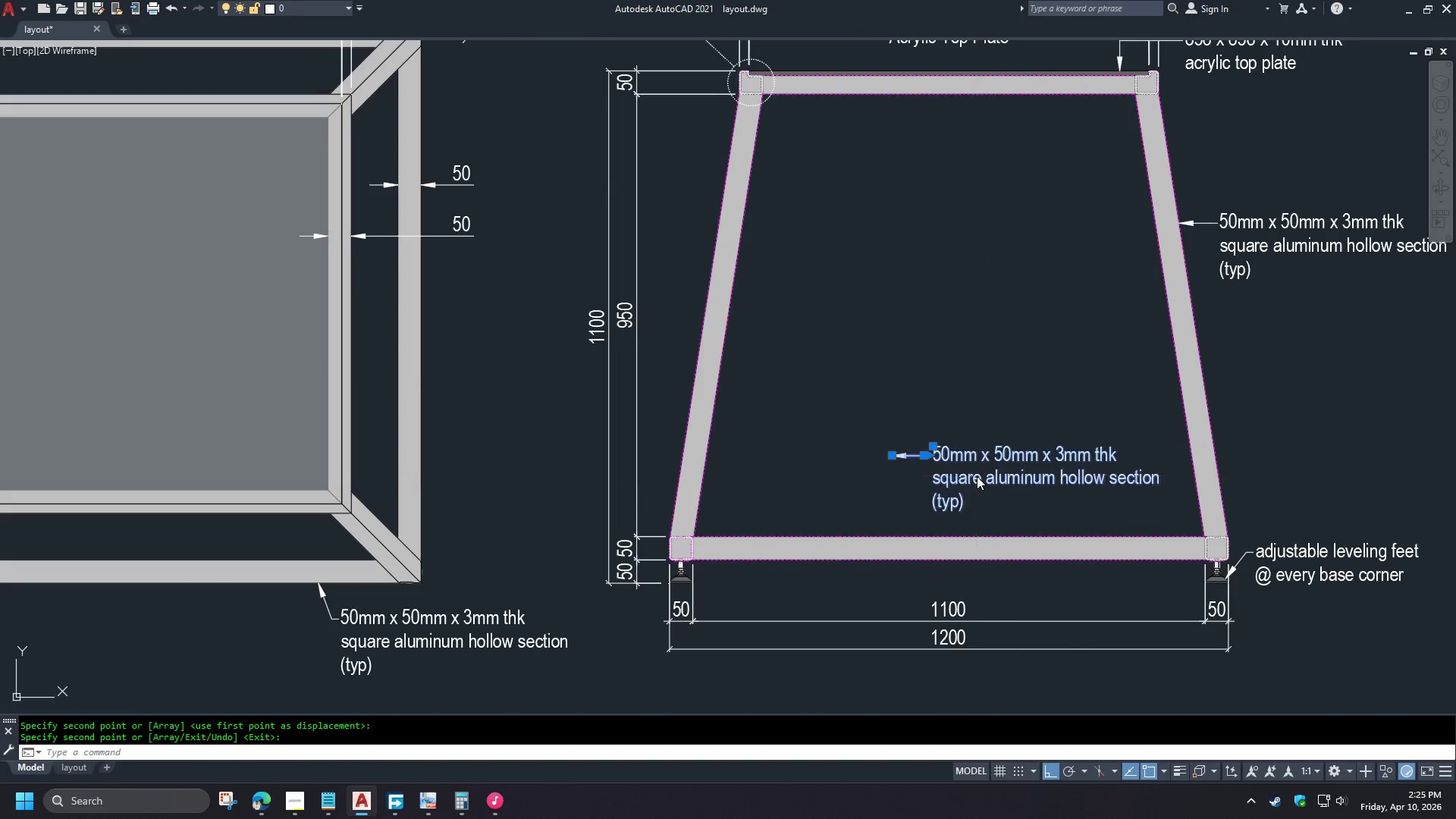 
double_click([977, 476])
 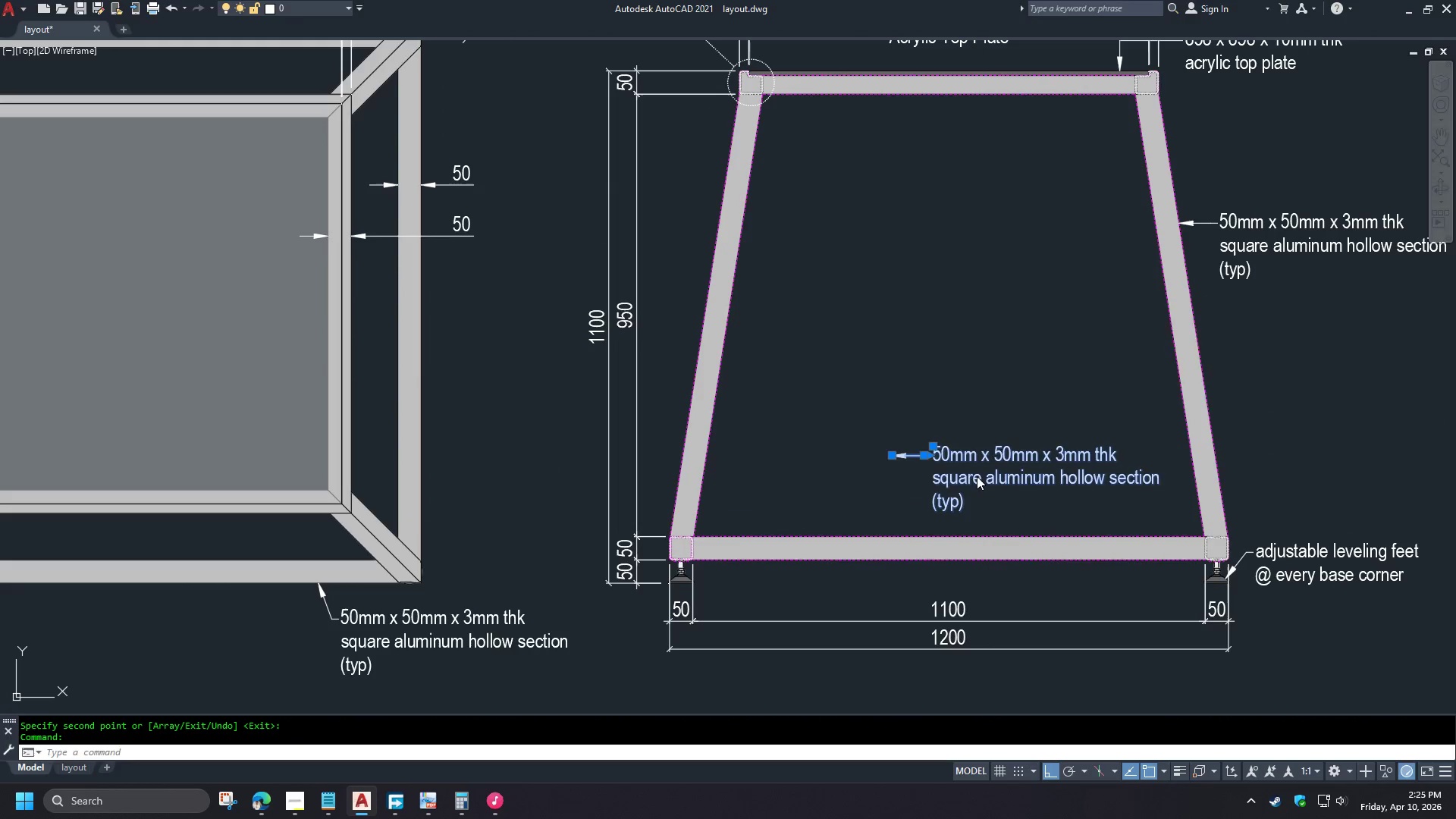 
key(Control+ControlLeft)
 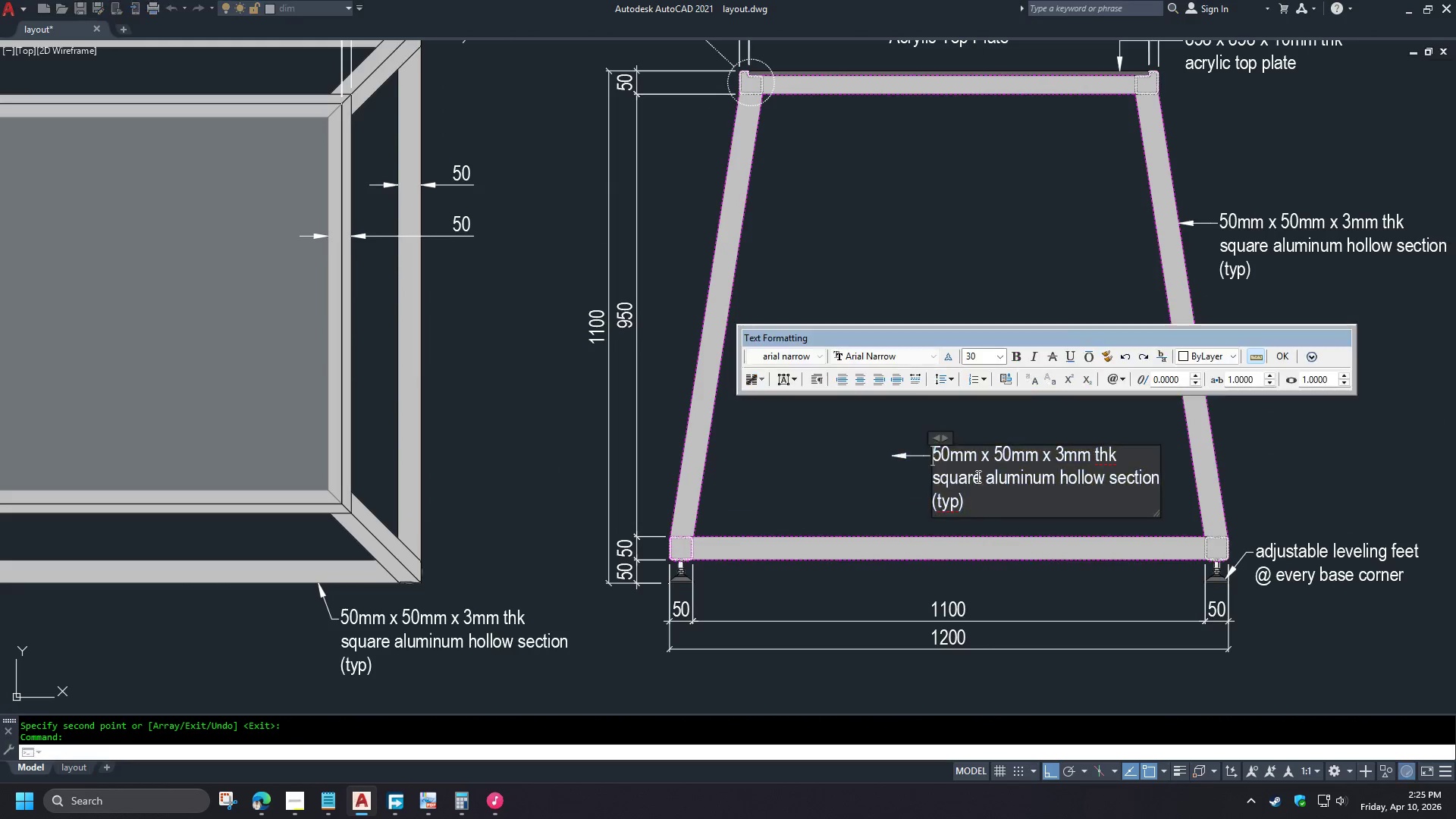 
key(Control+A)
 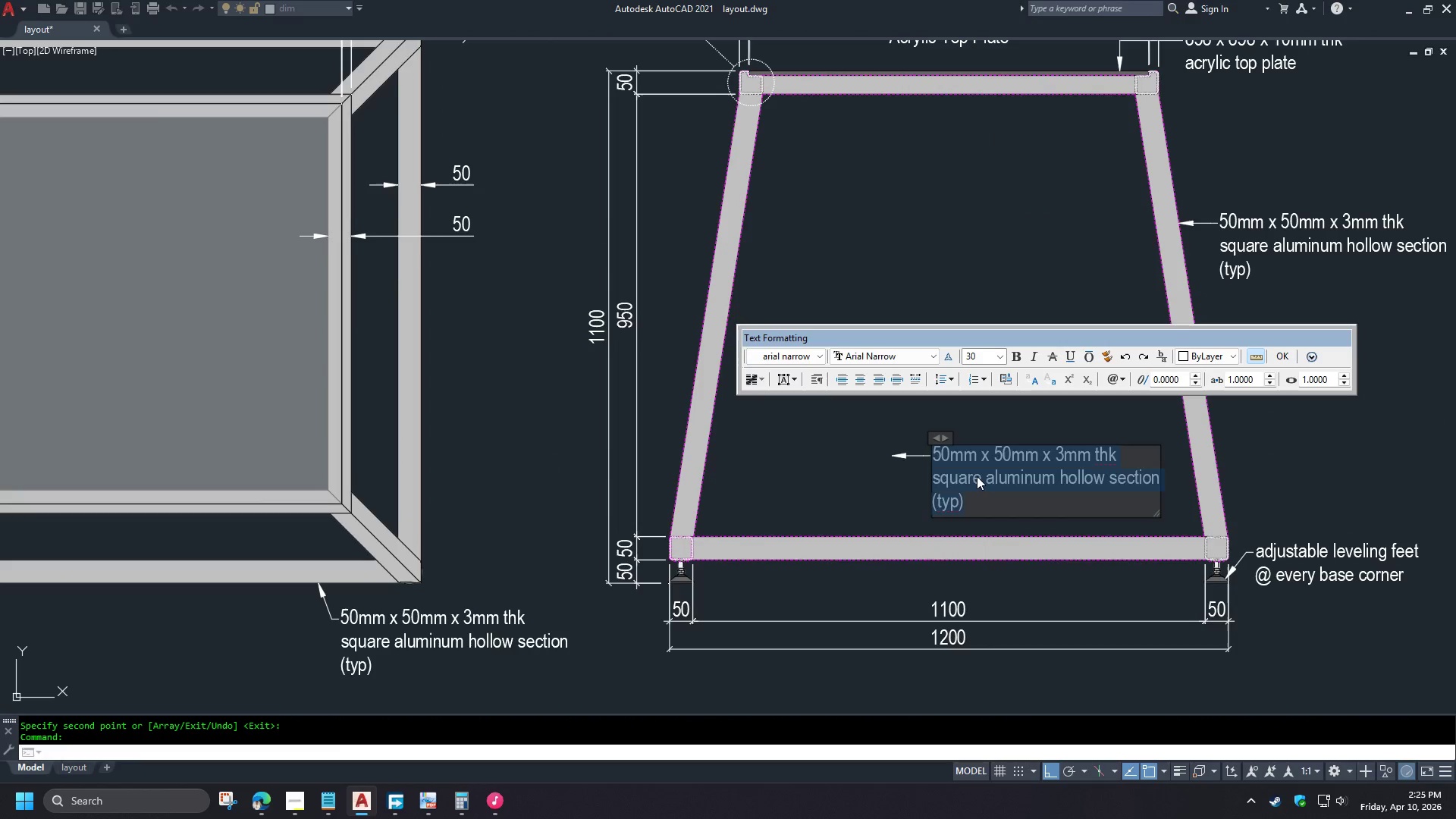 
type(BASE)
 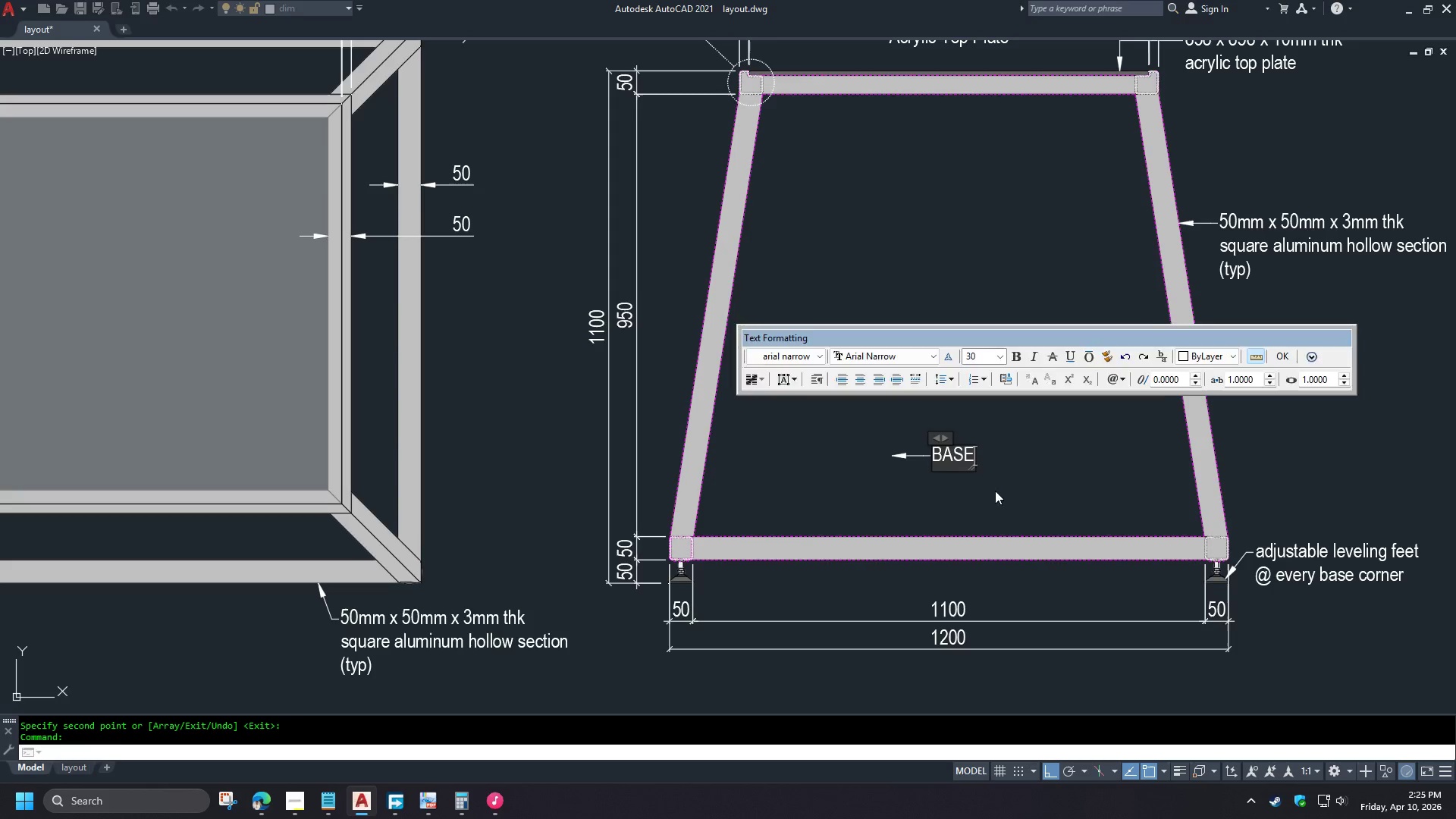 
left_click([995, 491])
 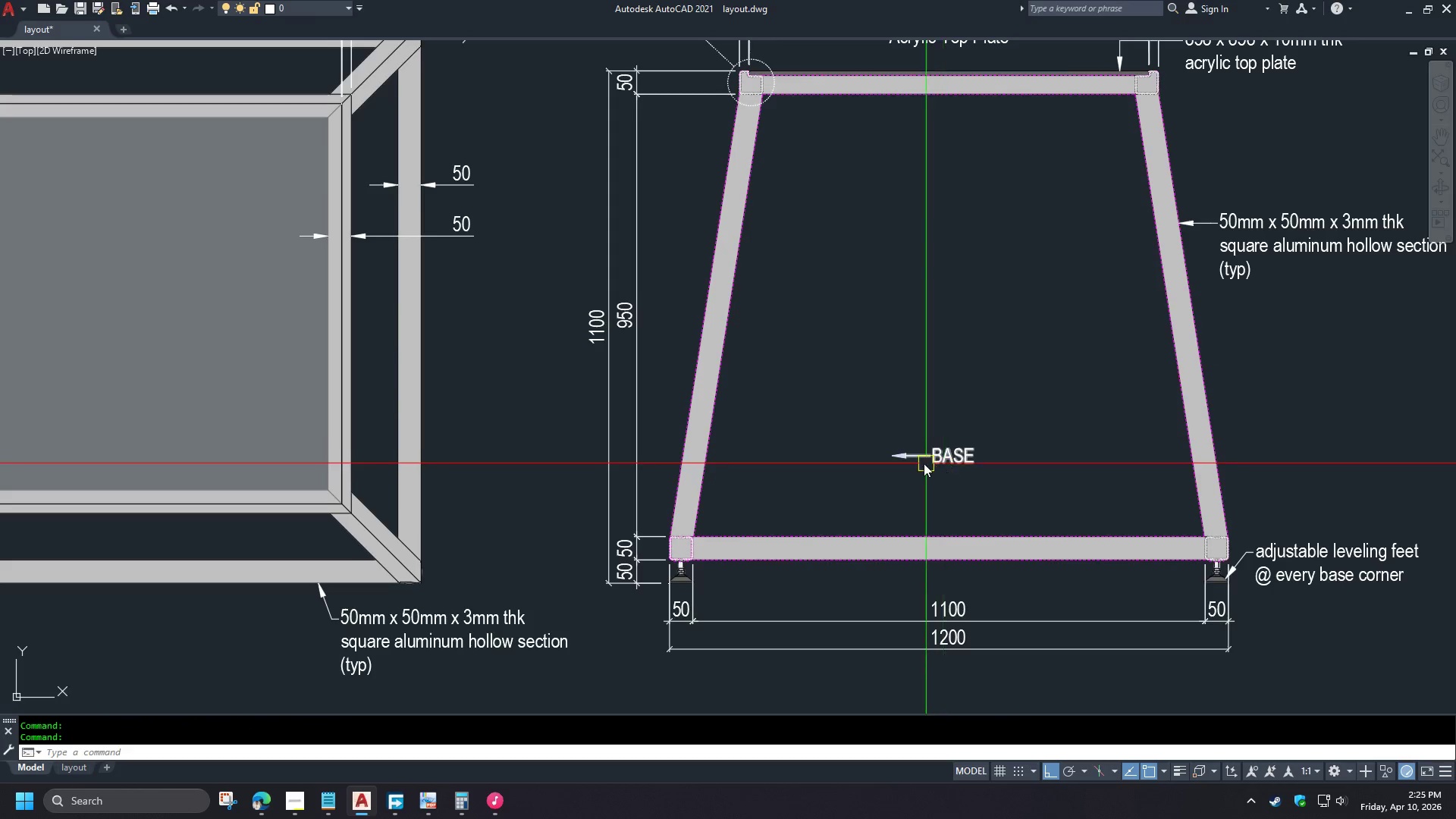 
left_click([902, 458])
 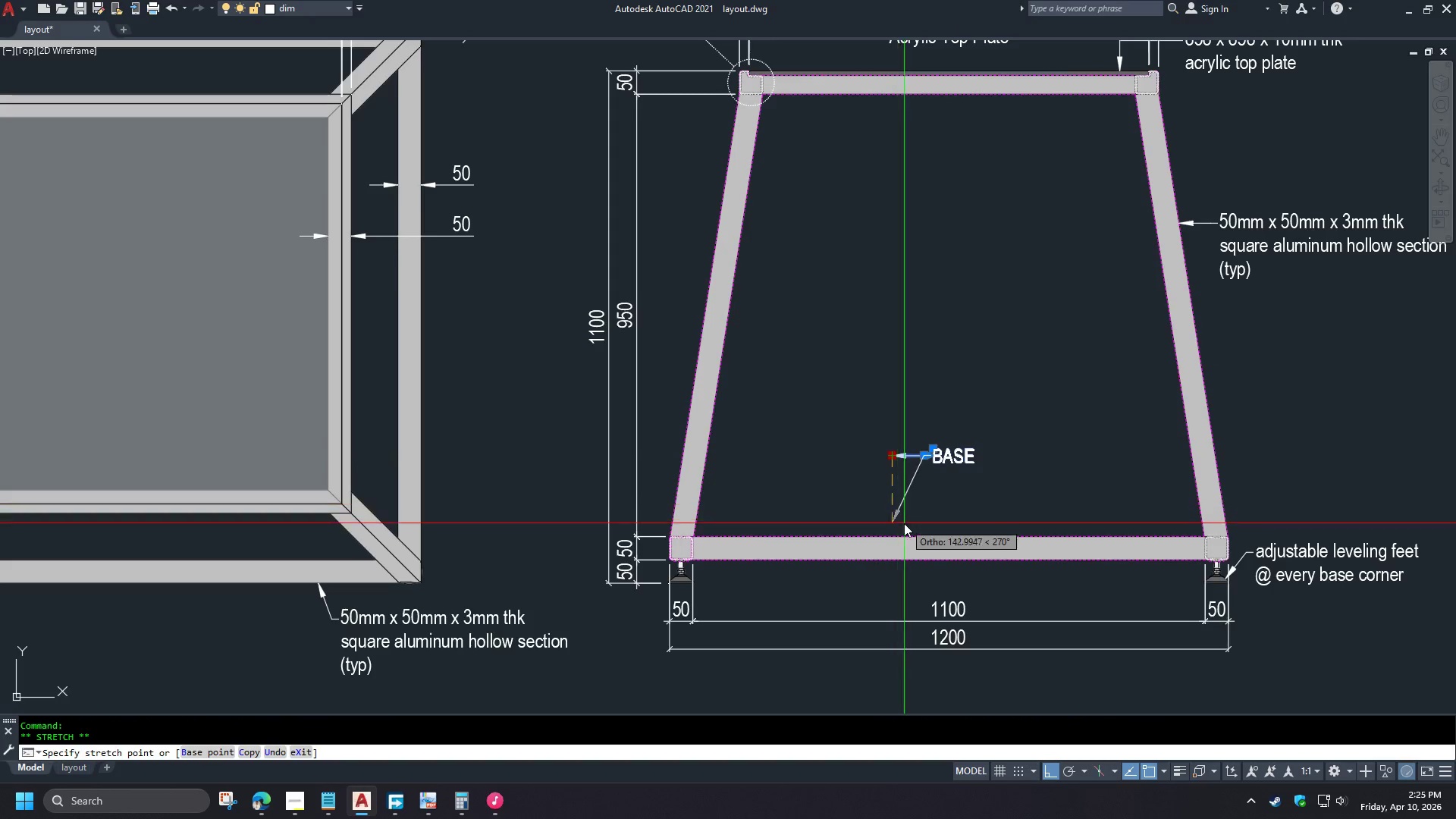 
left_click([899, 537])
 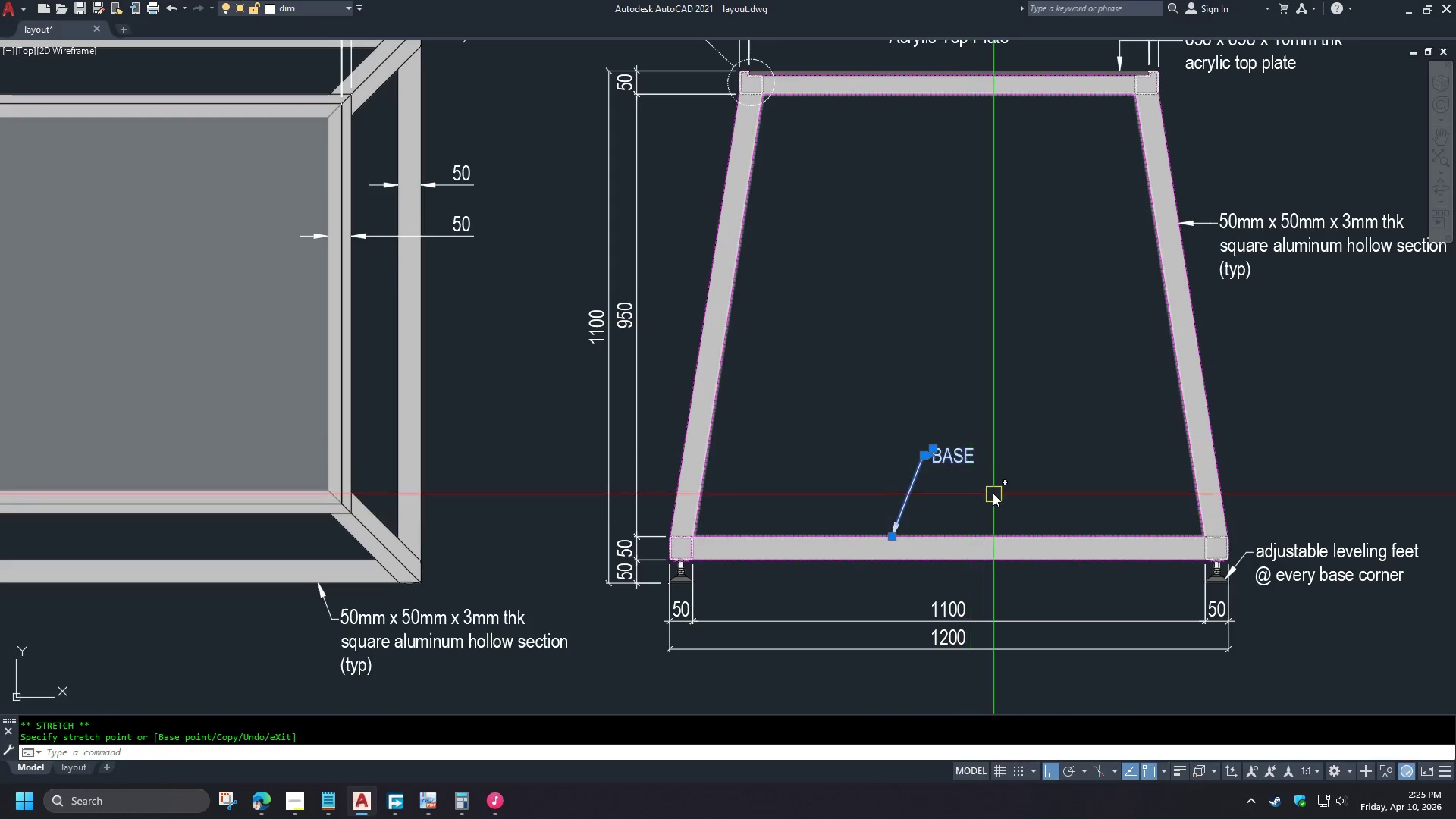 
key(Escape)
 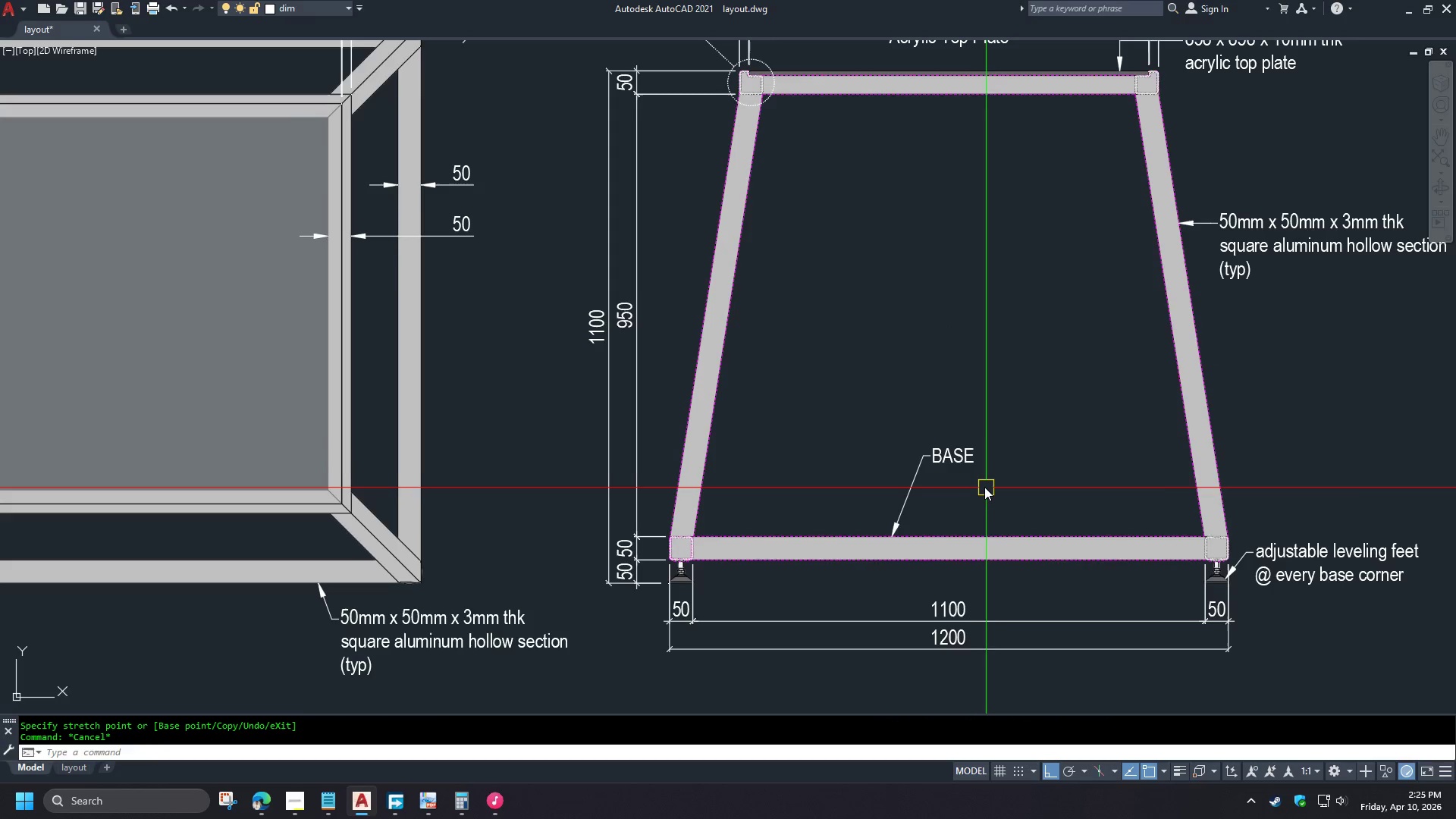 
key(S)
 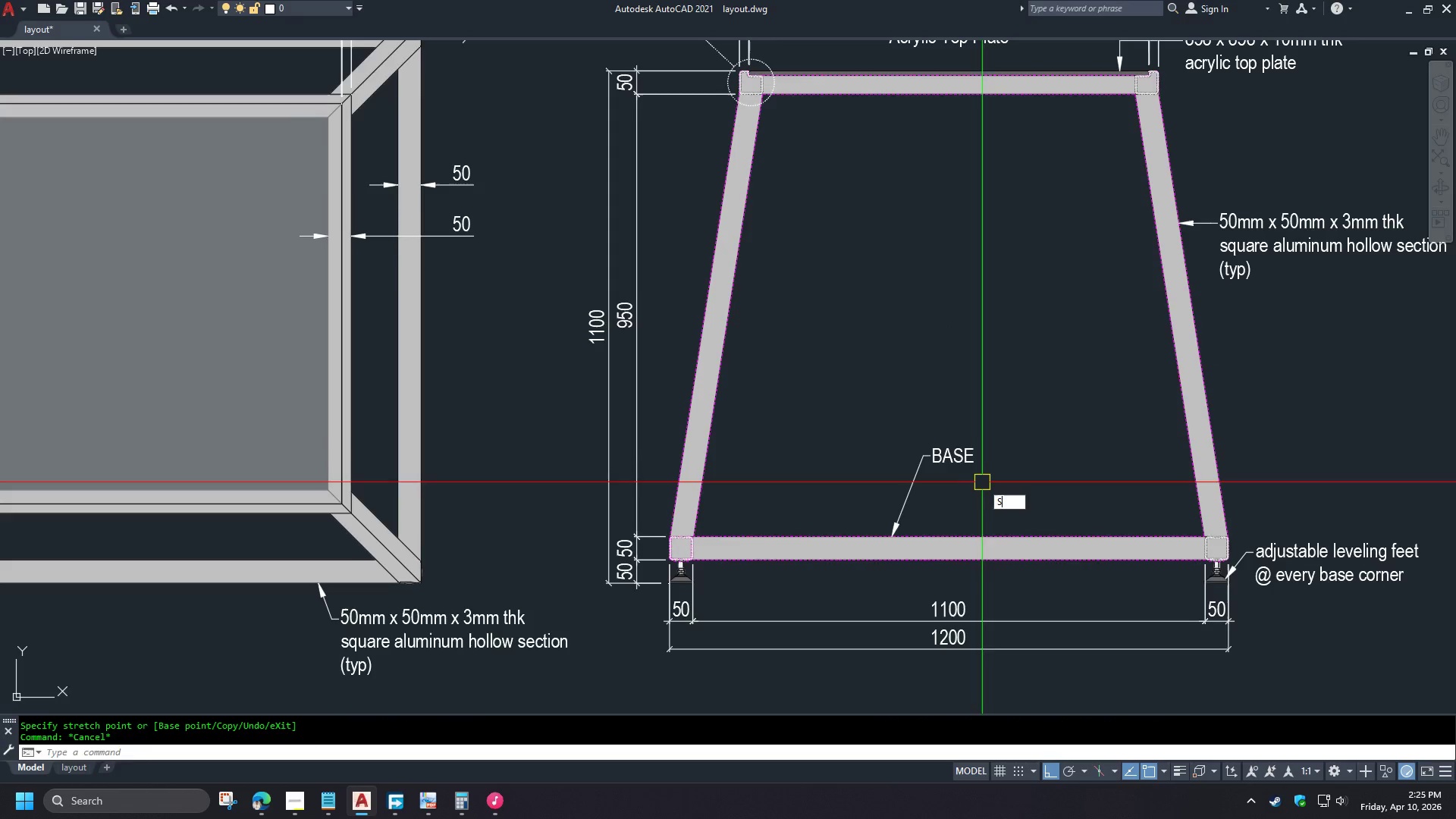 
key(Space)
 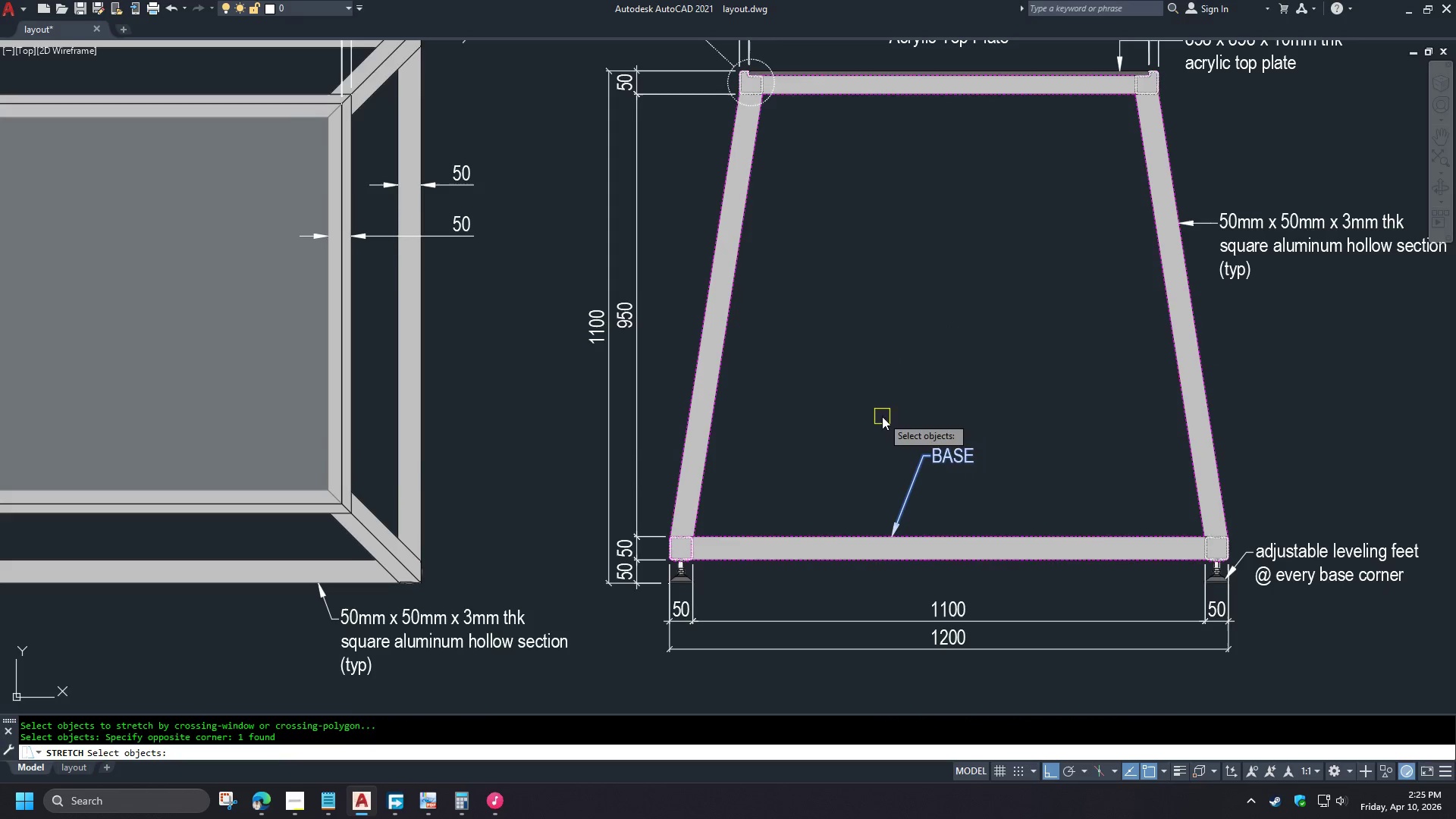 
key(Space)
 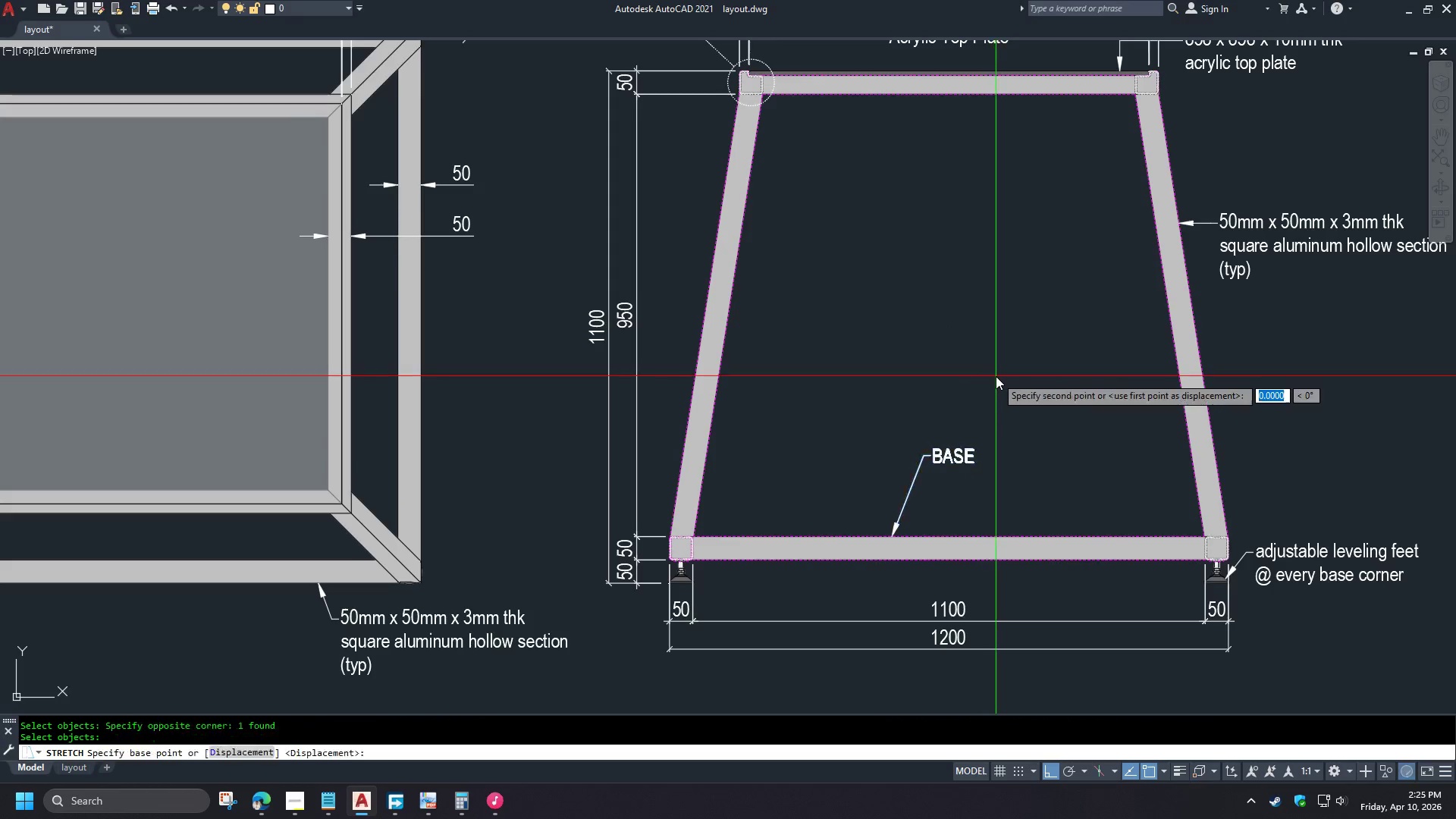 
hold_key(key=ShiftLeft, duration=1.5)
left_click([981, 425])
 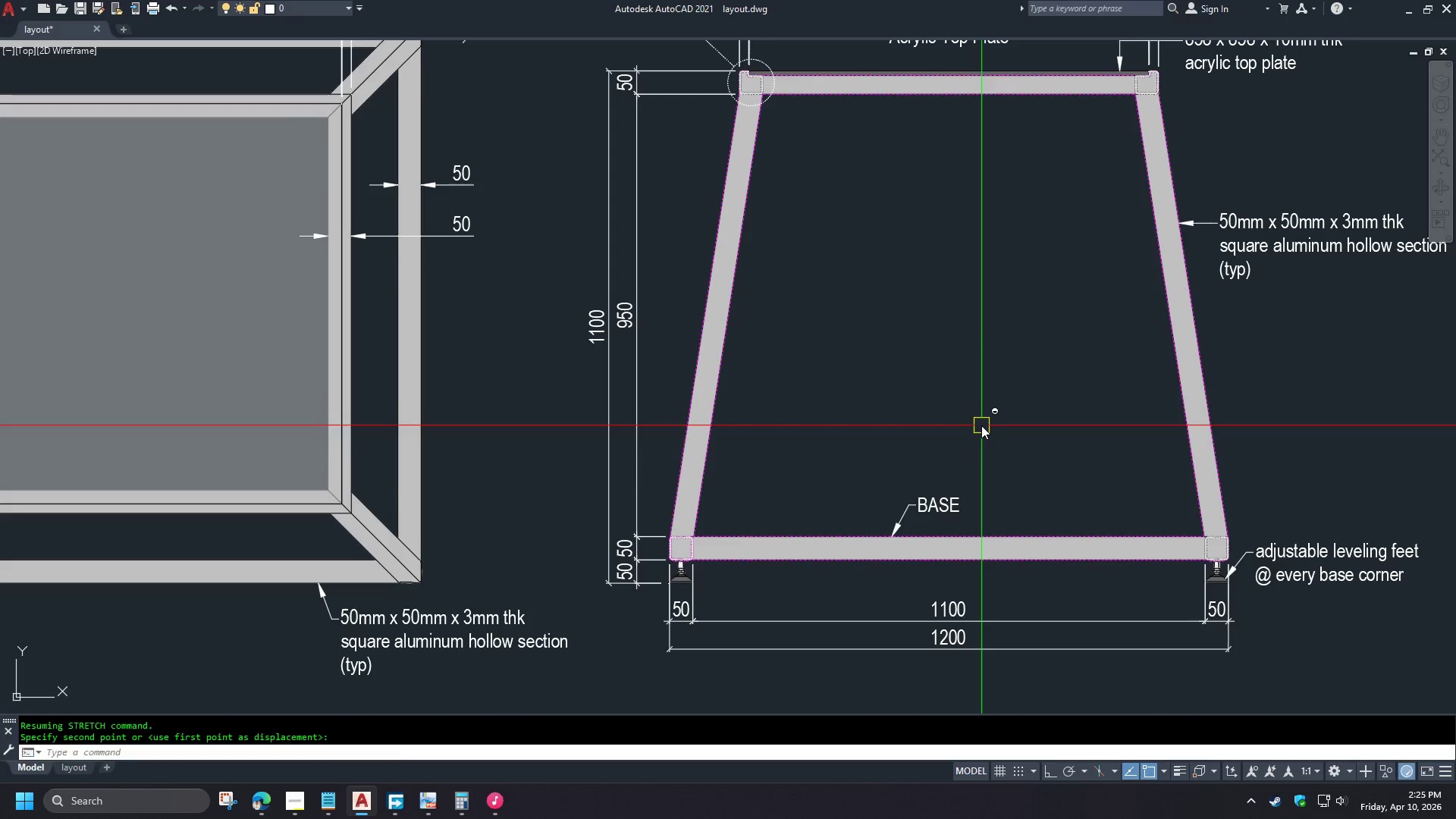 
key(Shift+ShiftLeft)
 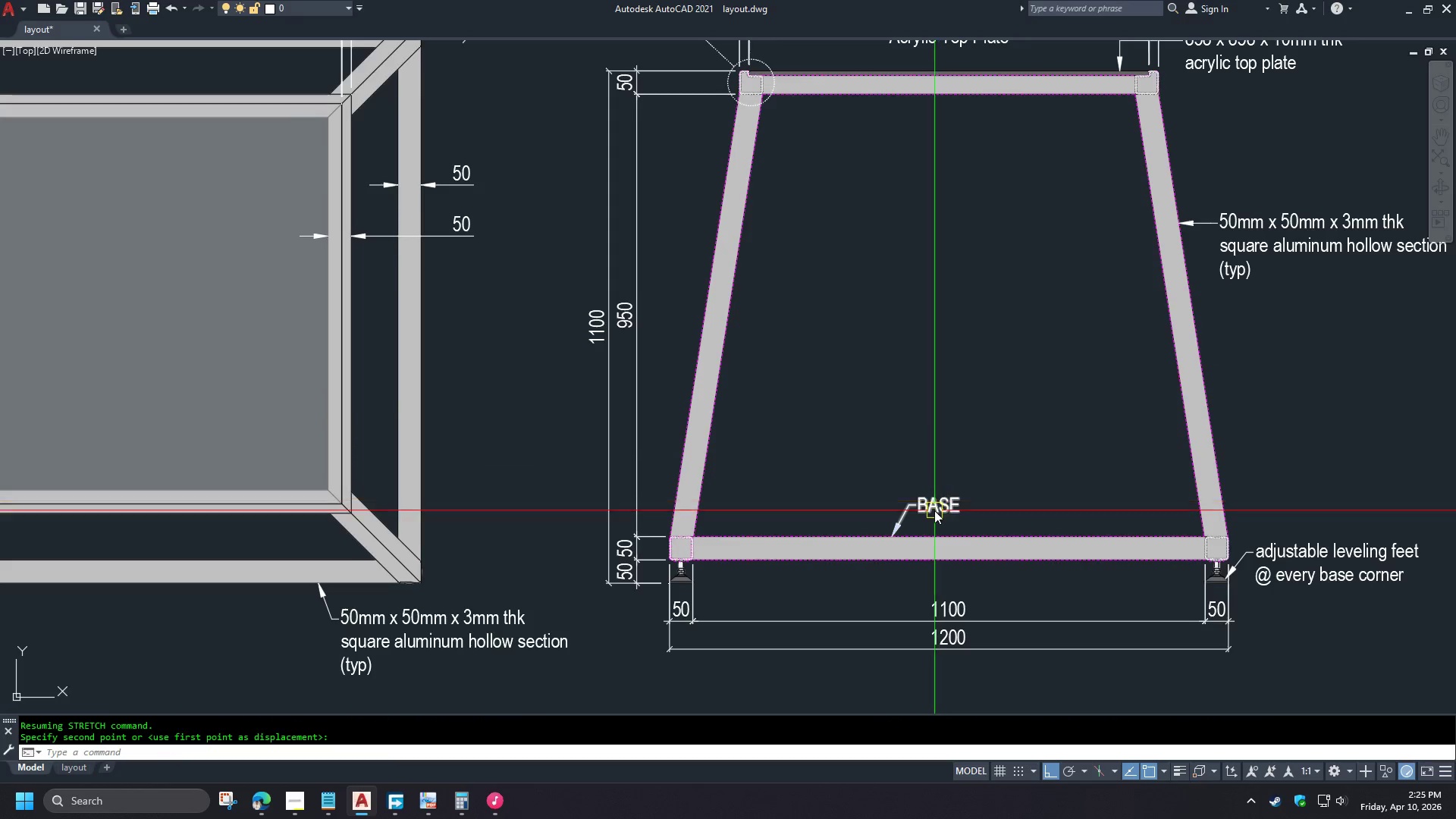 
left_click([934, 511])
 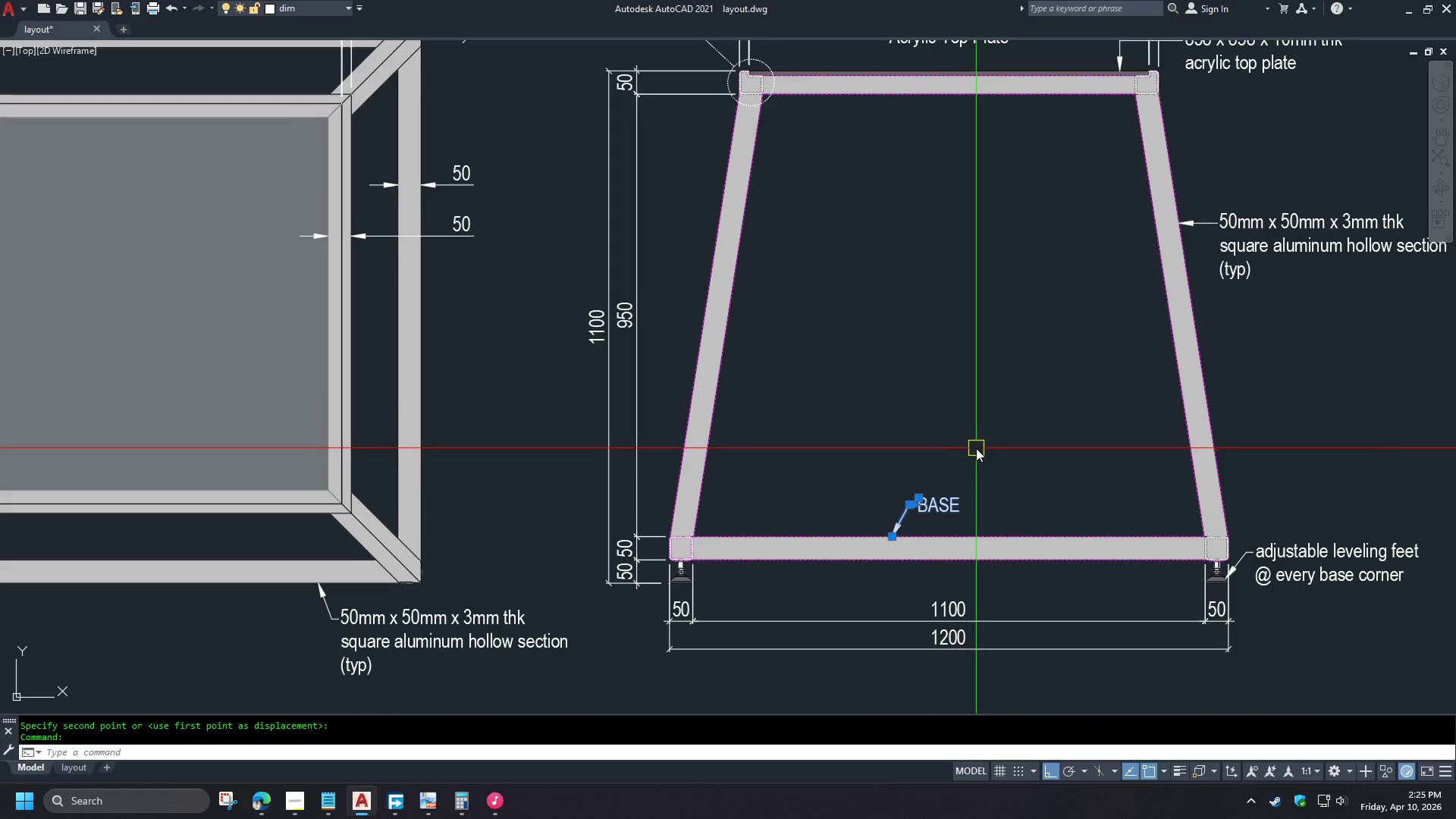 
type(CO )
 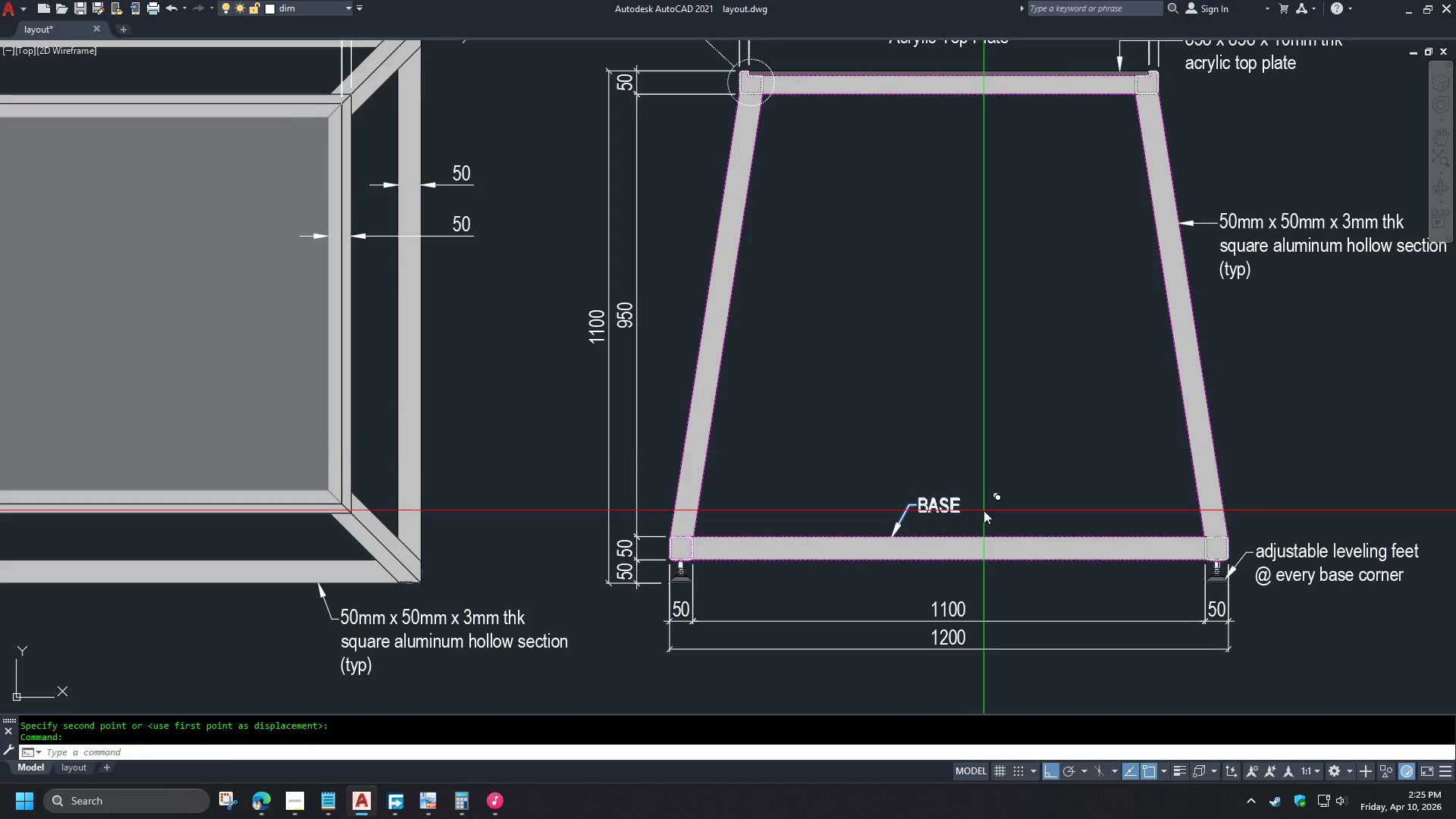 
left_click_drag(start_coordinate=[984, 510], to_coordinate=[984, 497])
 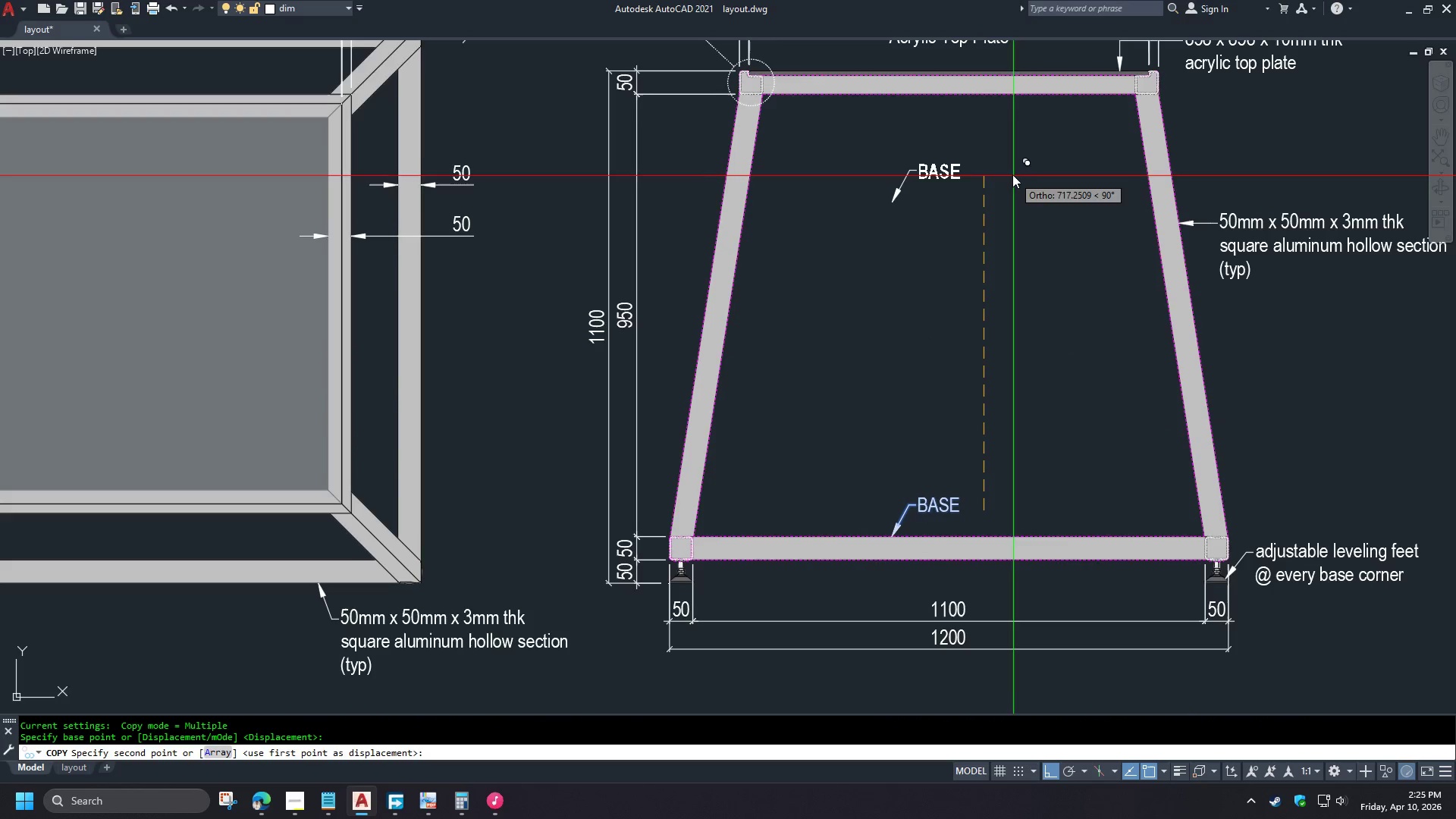 
left_click([1005, 157])
 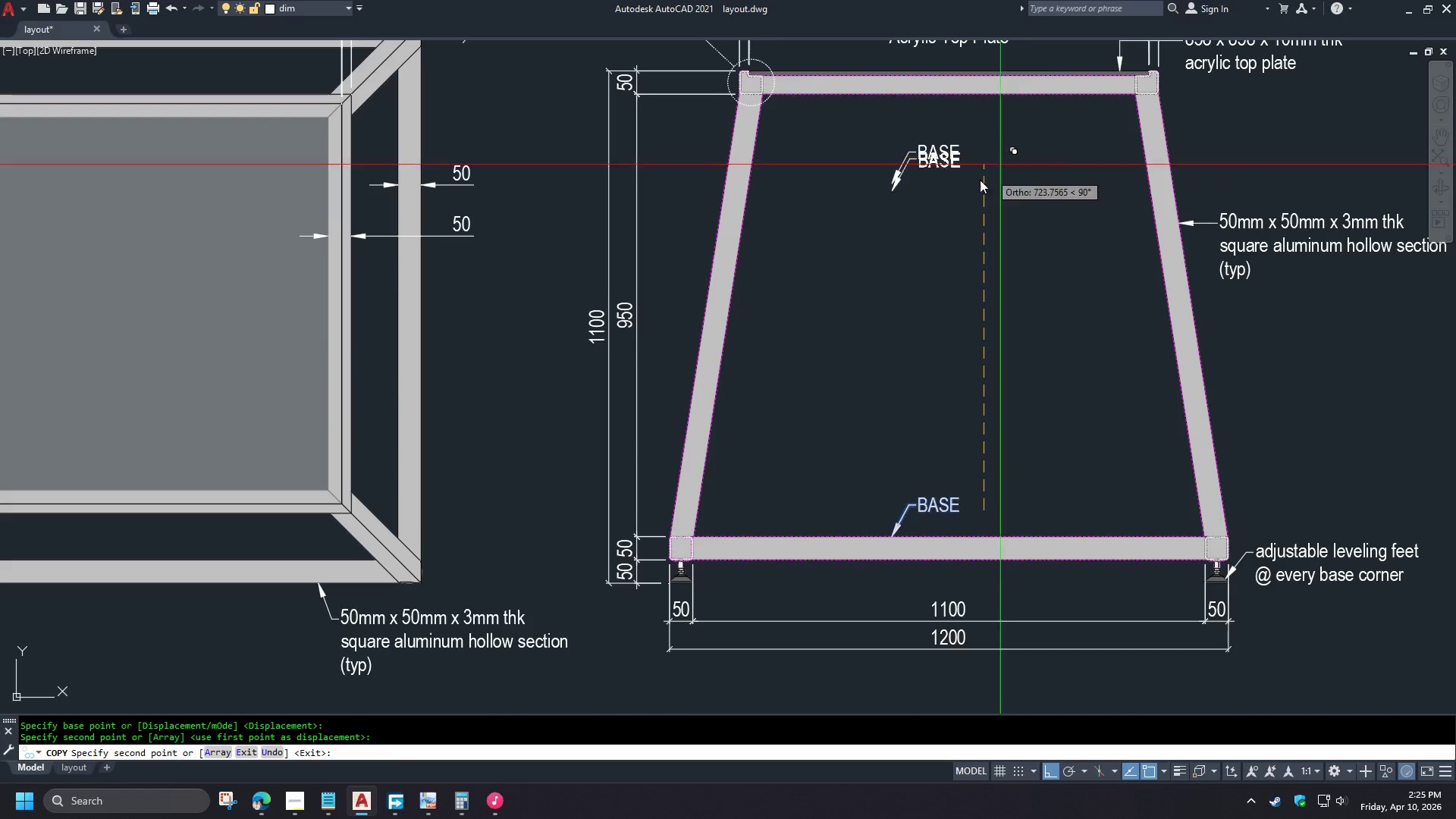 
key(Space)
 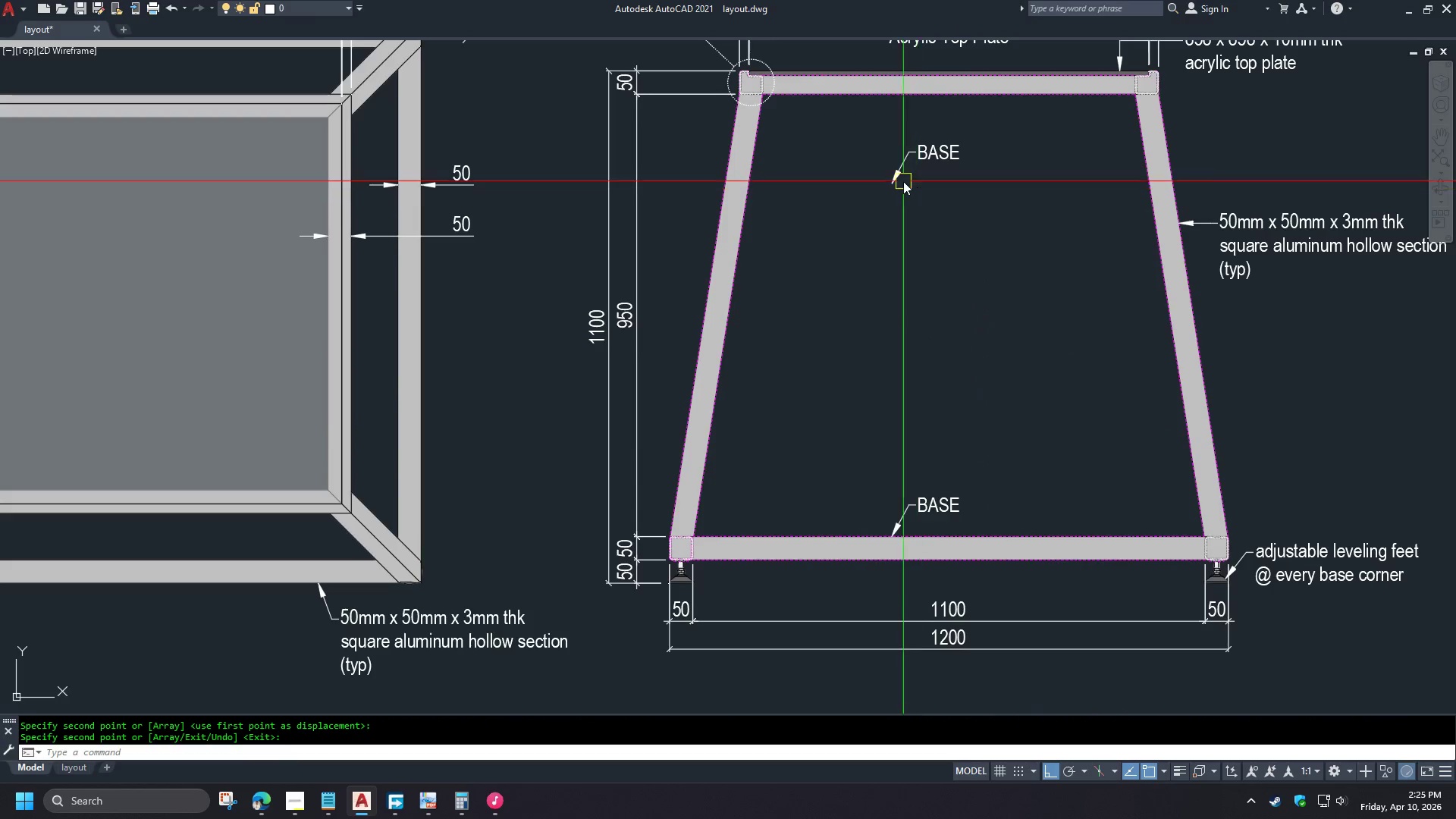 
left_click([899, 179])
 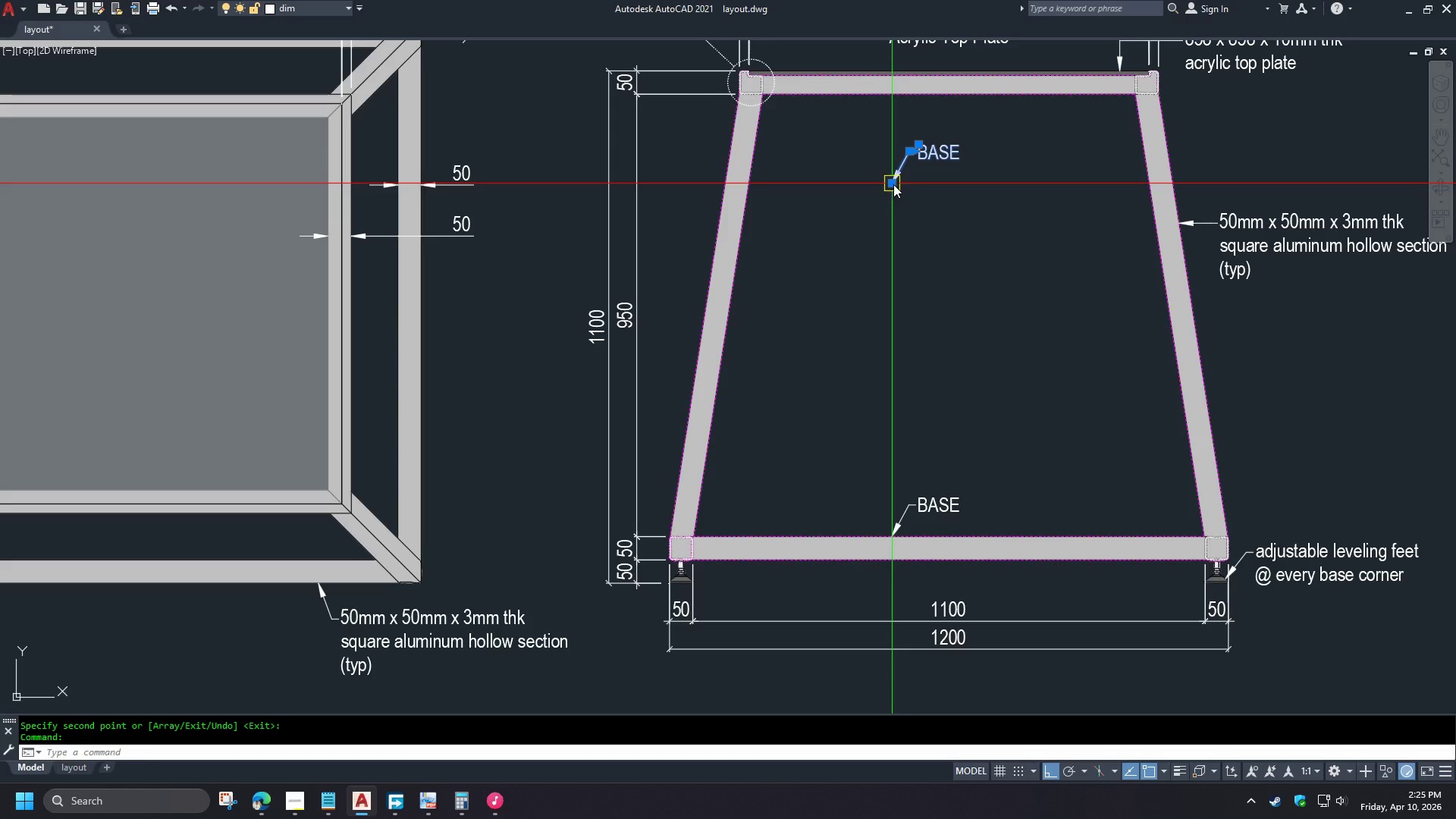 
left_click_drag(start_coordinate=[893, 185], to_coordinate=[893, 180])
 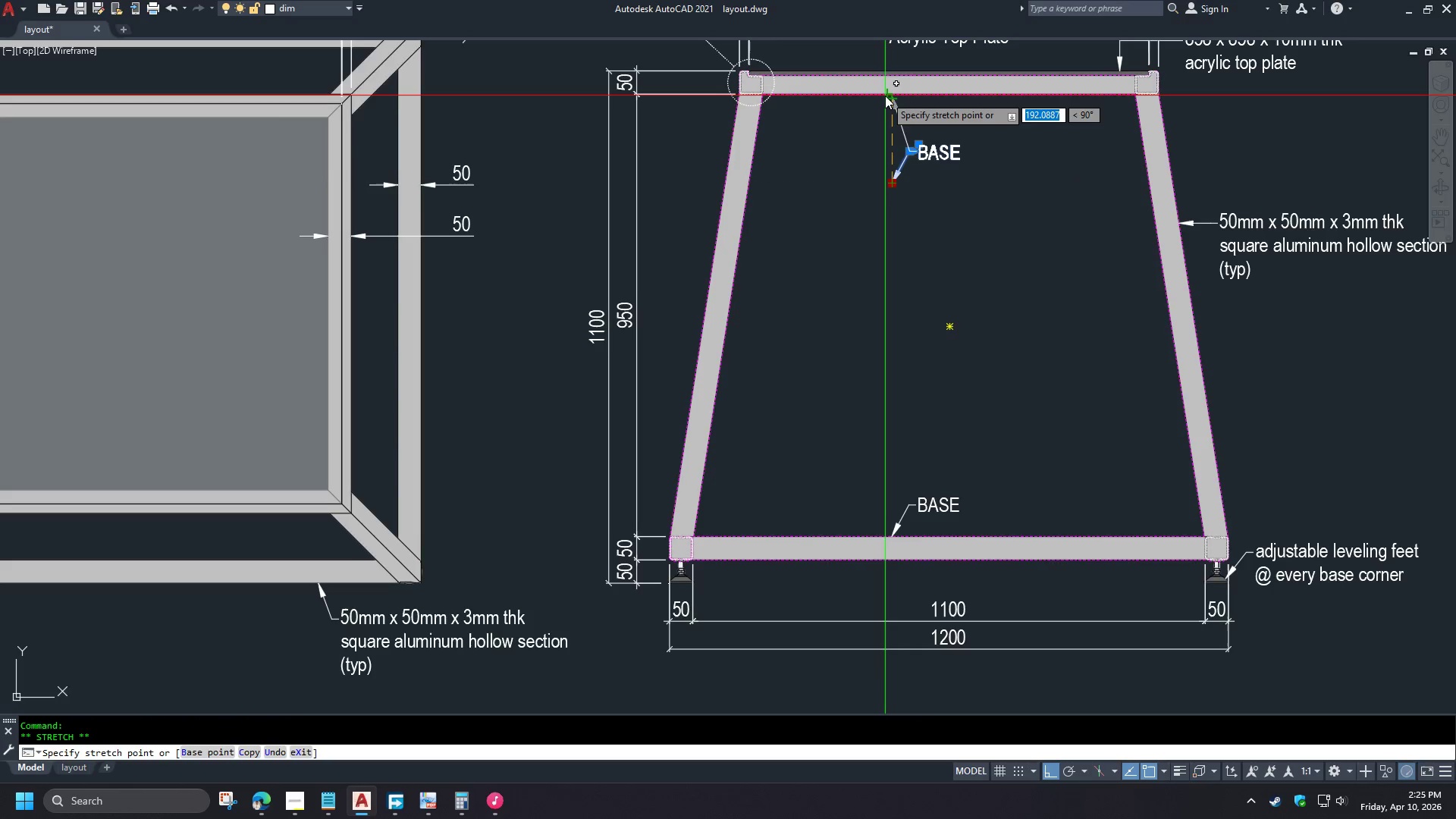 
left_click([885, 96])
 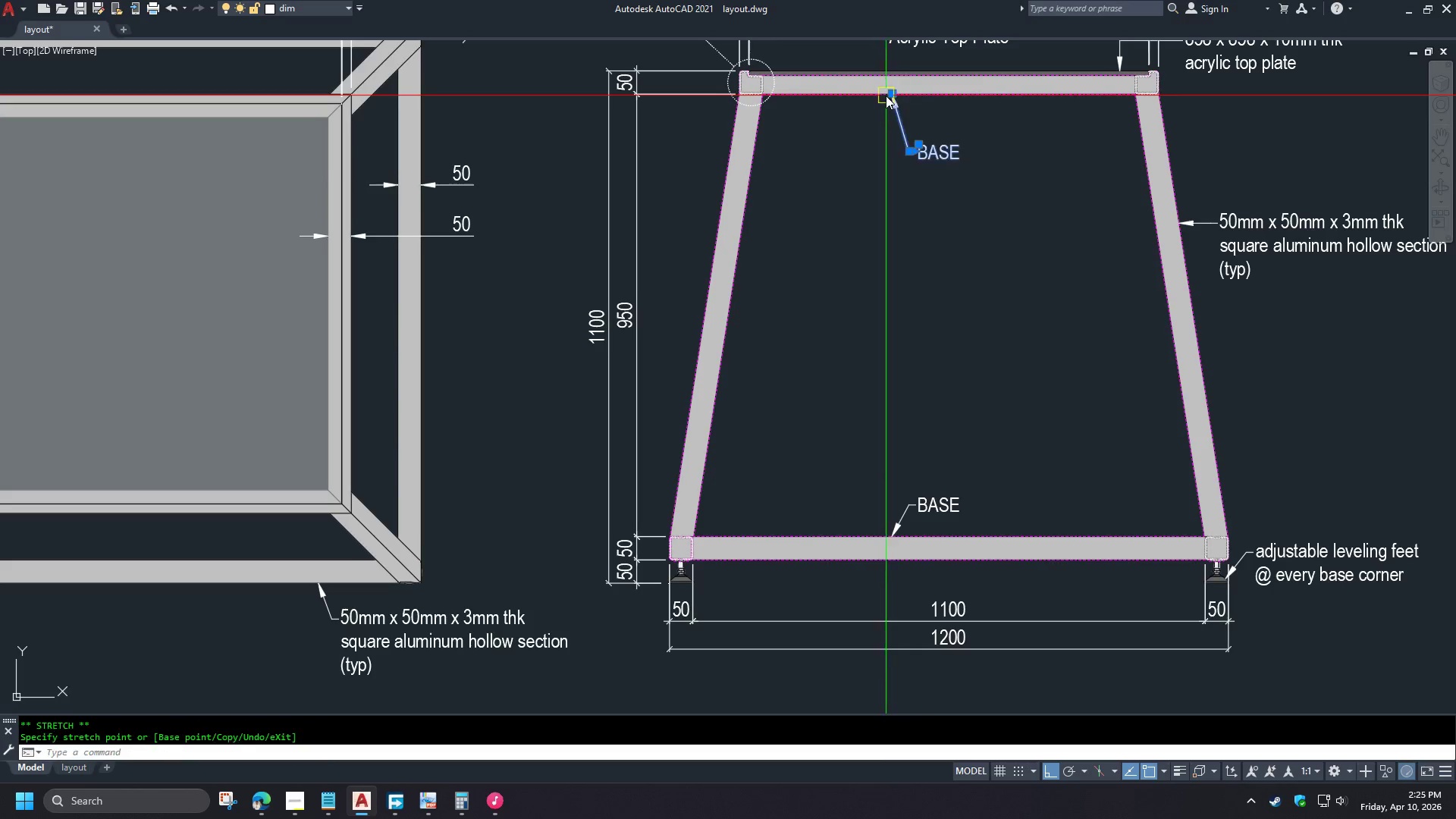 
key(Escape)
 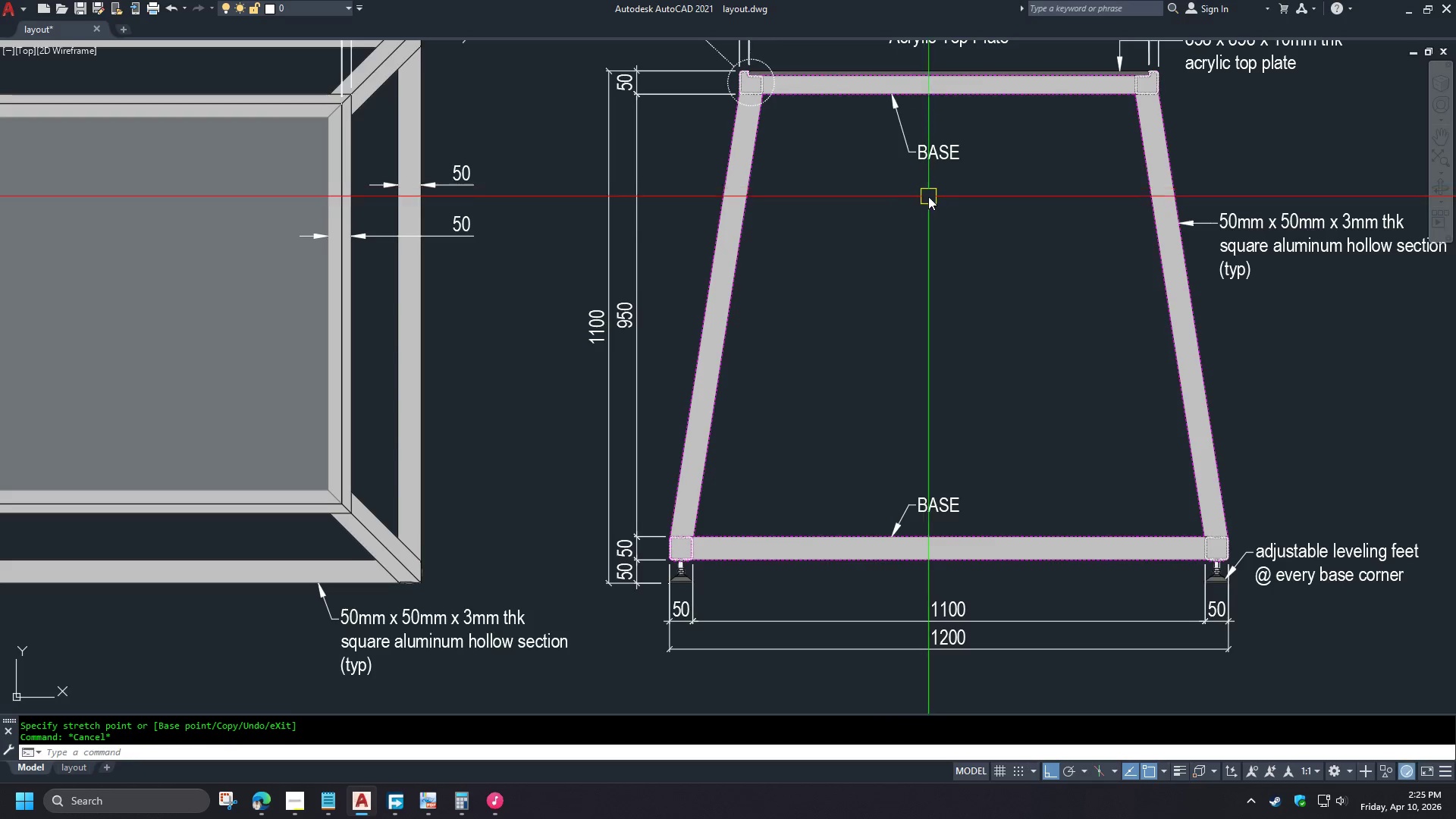 
key(S)
 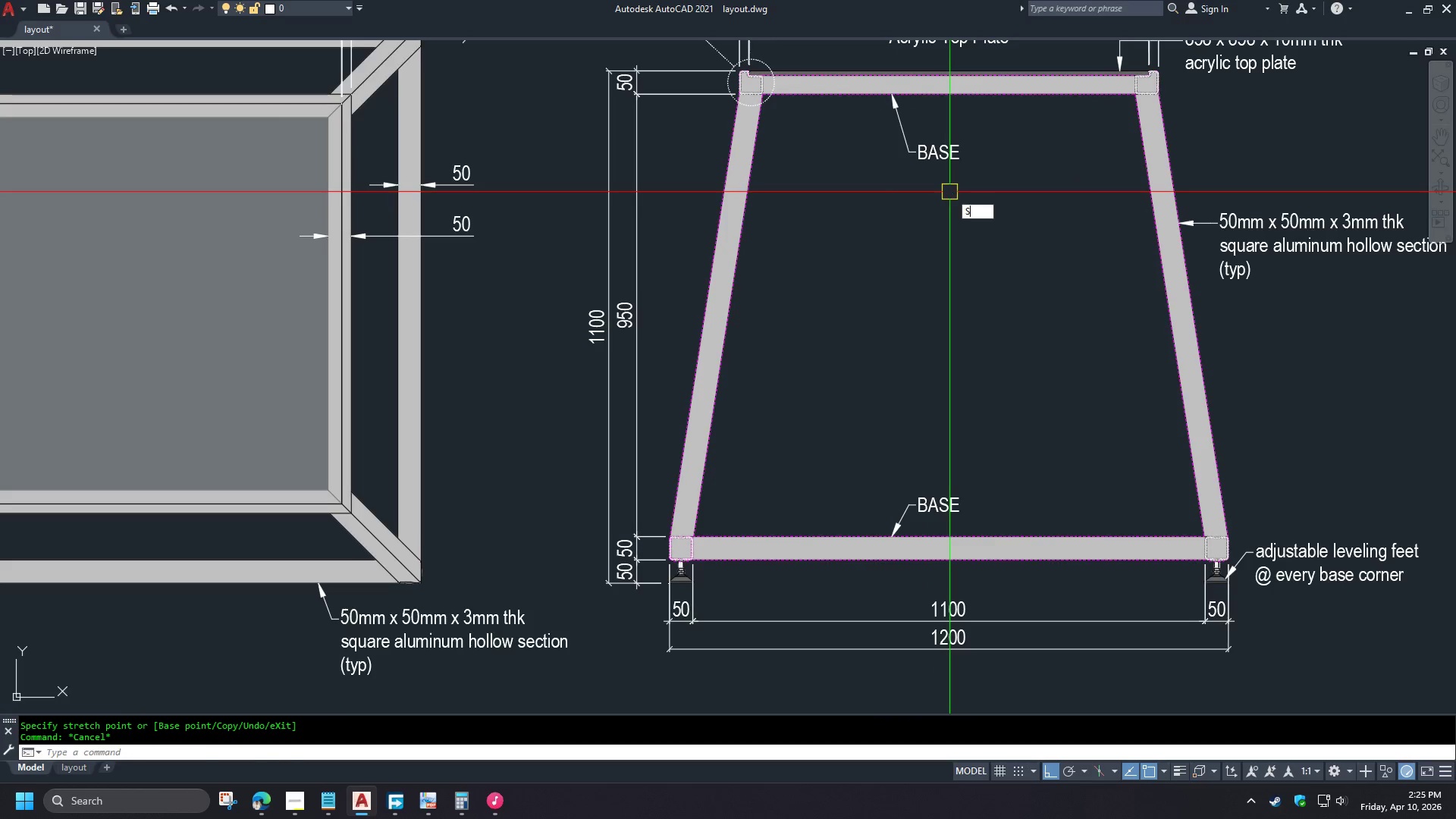 
key(Space)
 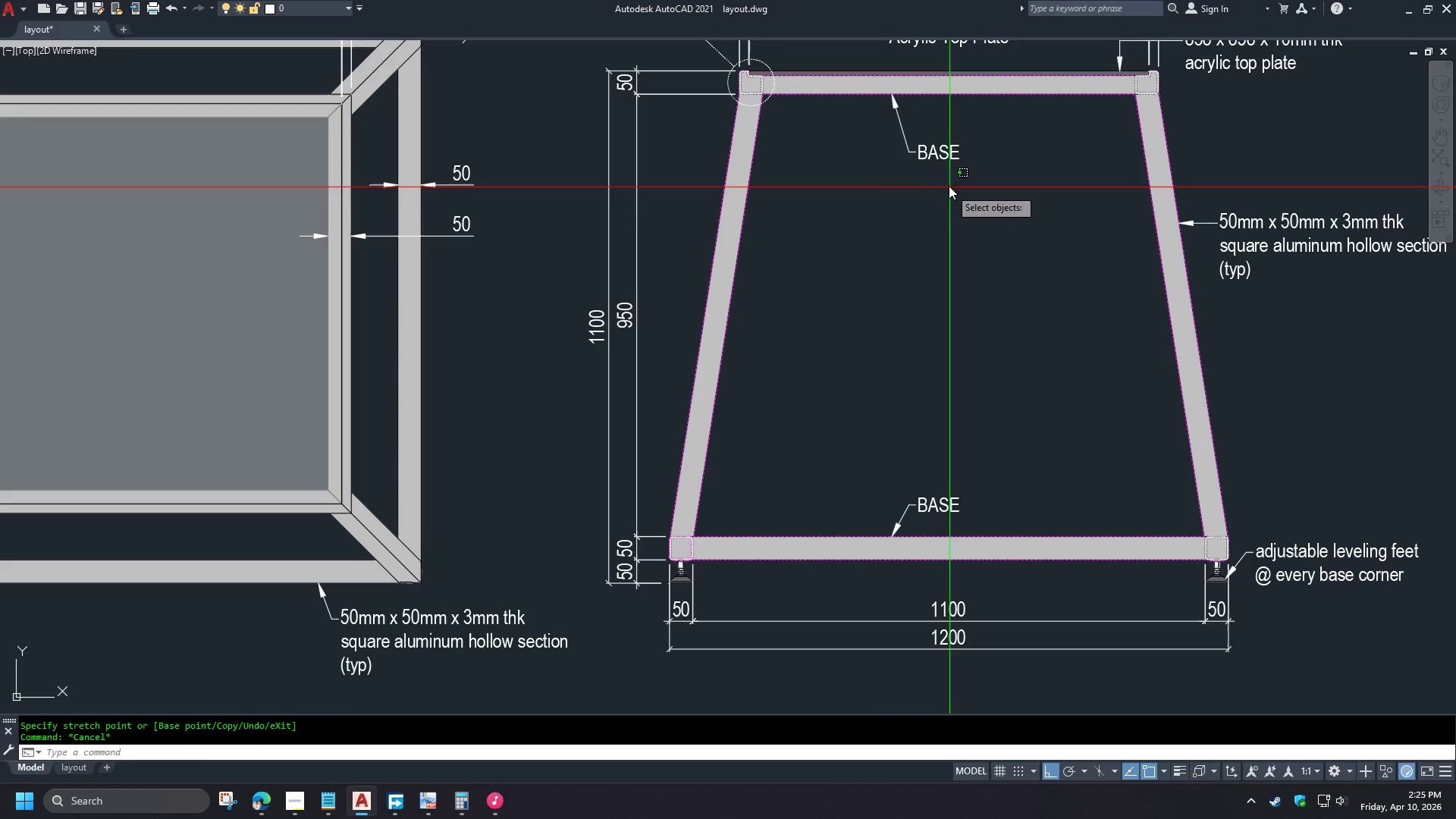 
left_click_drag(start_coordinate=[949, 188], to_coordinate=[944, 182])
 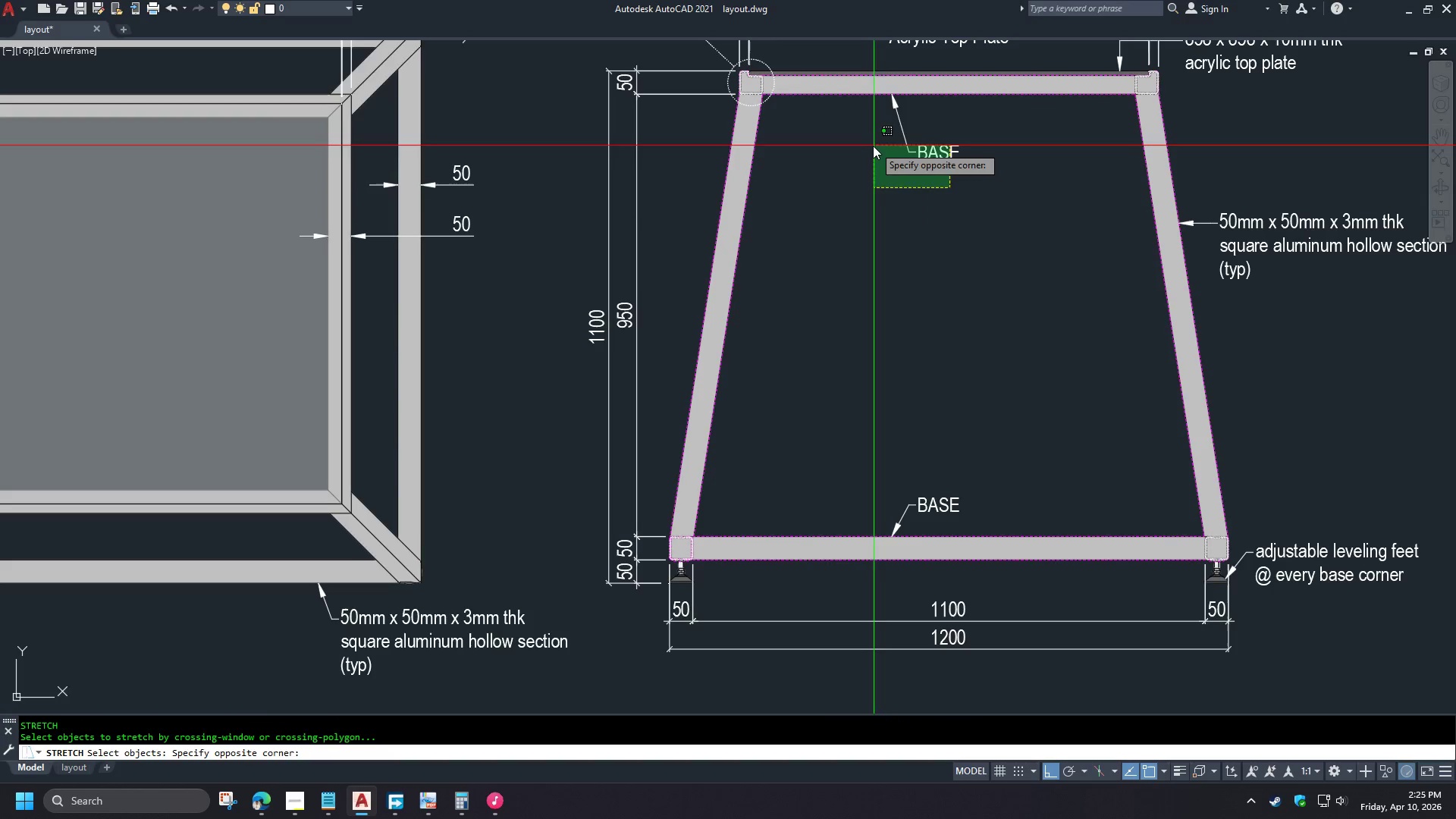 
double_click([871, 144])
 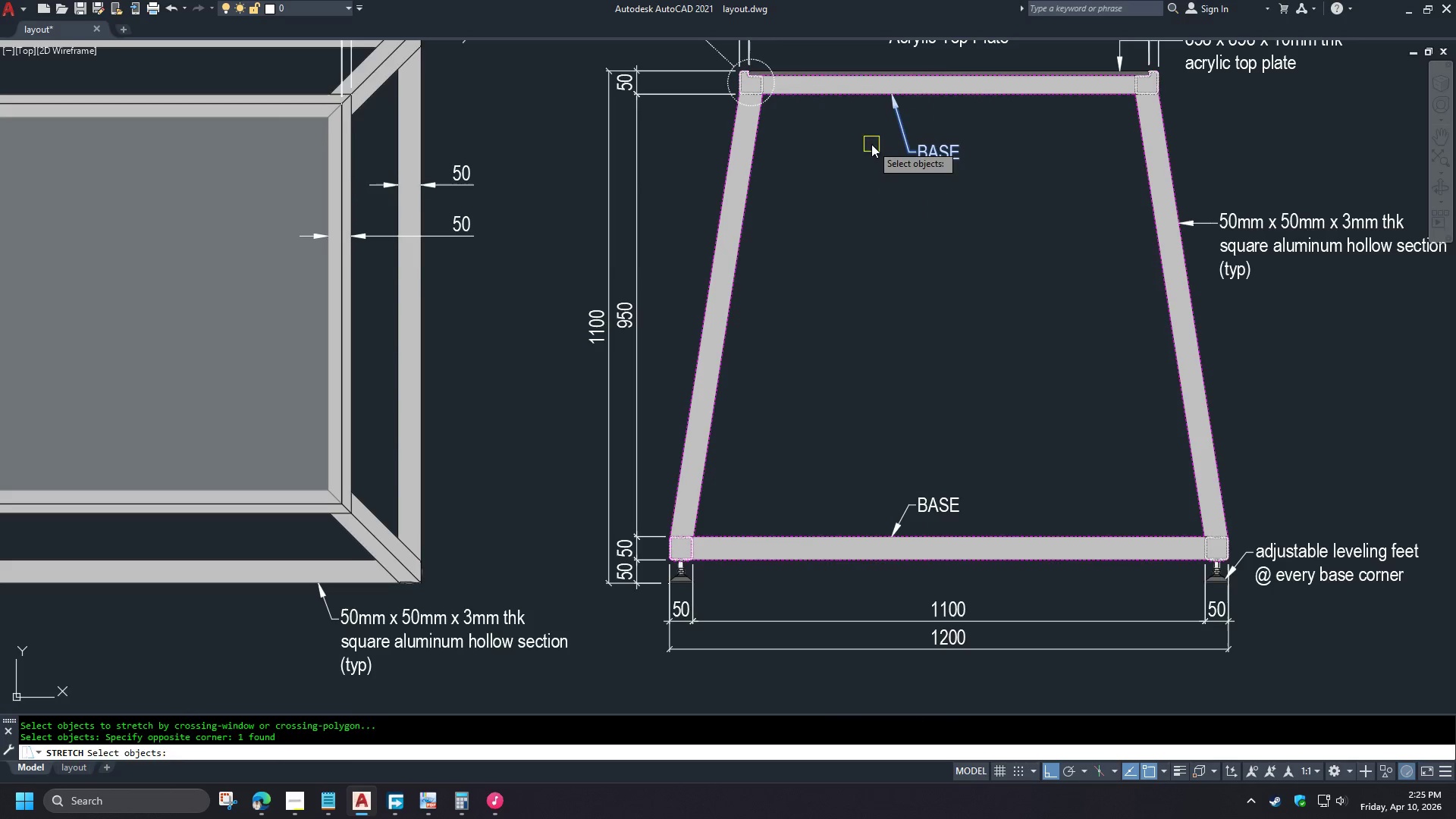 
key(Space)
 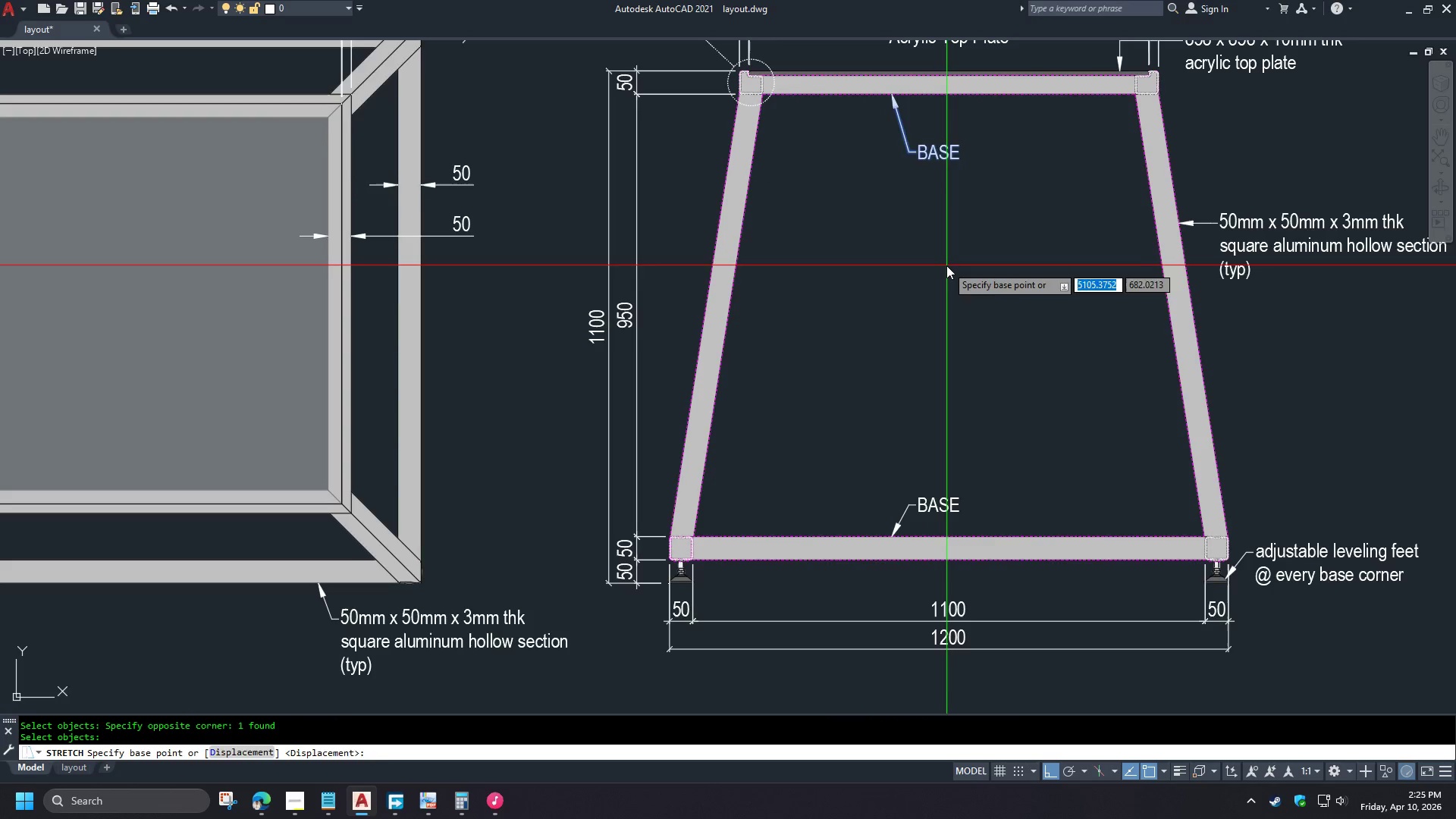 
key(Shift+ShiftLeft)
 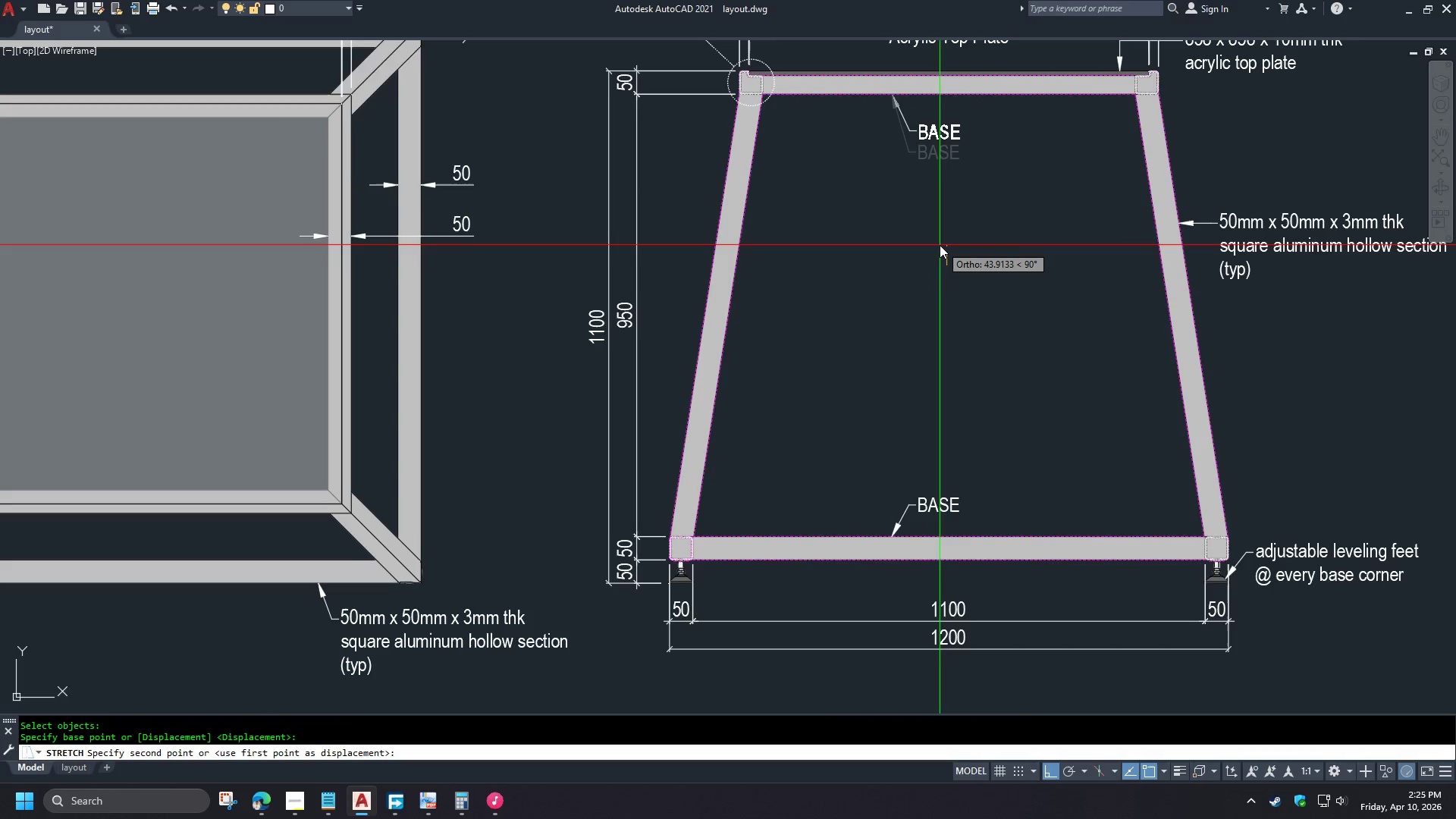 
left_click([940, 245])
 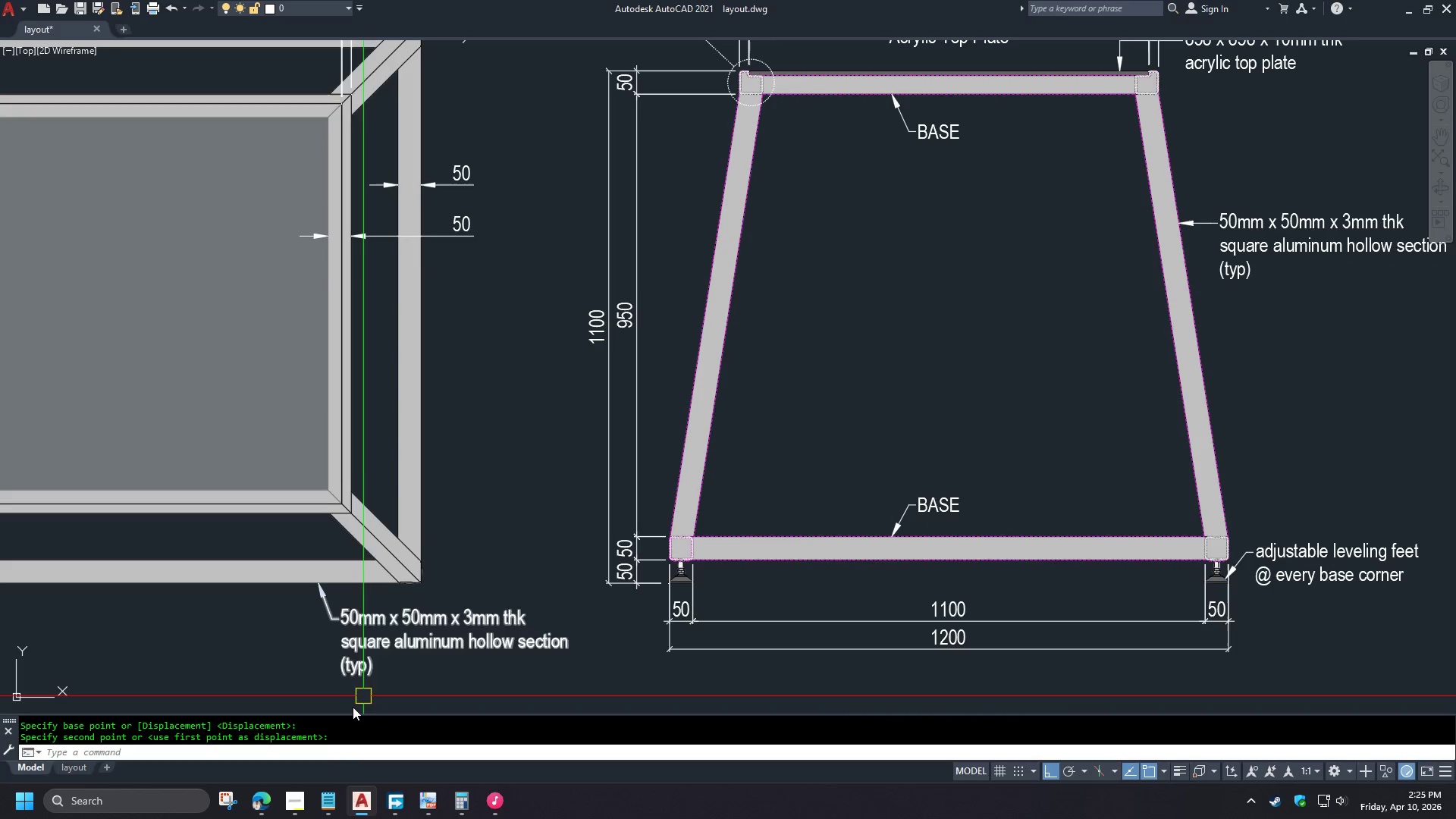 
left_click([290, 800])